 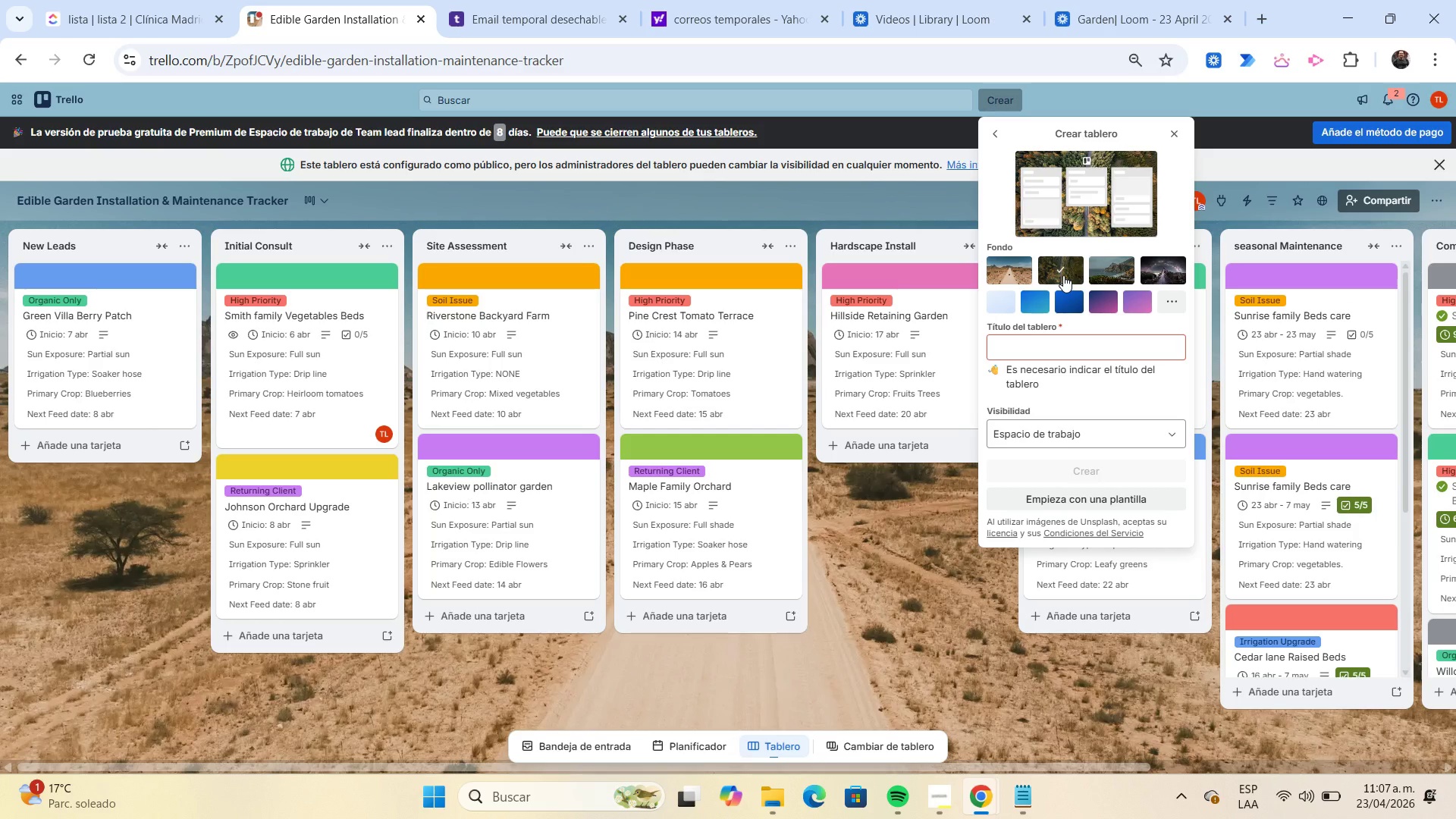 
left_click([1041, 347])
 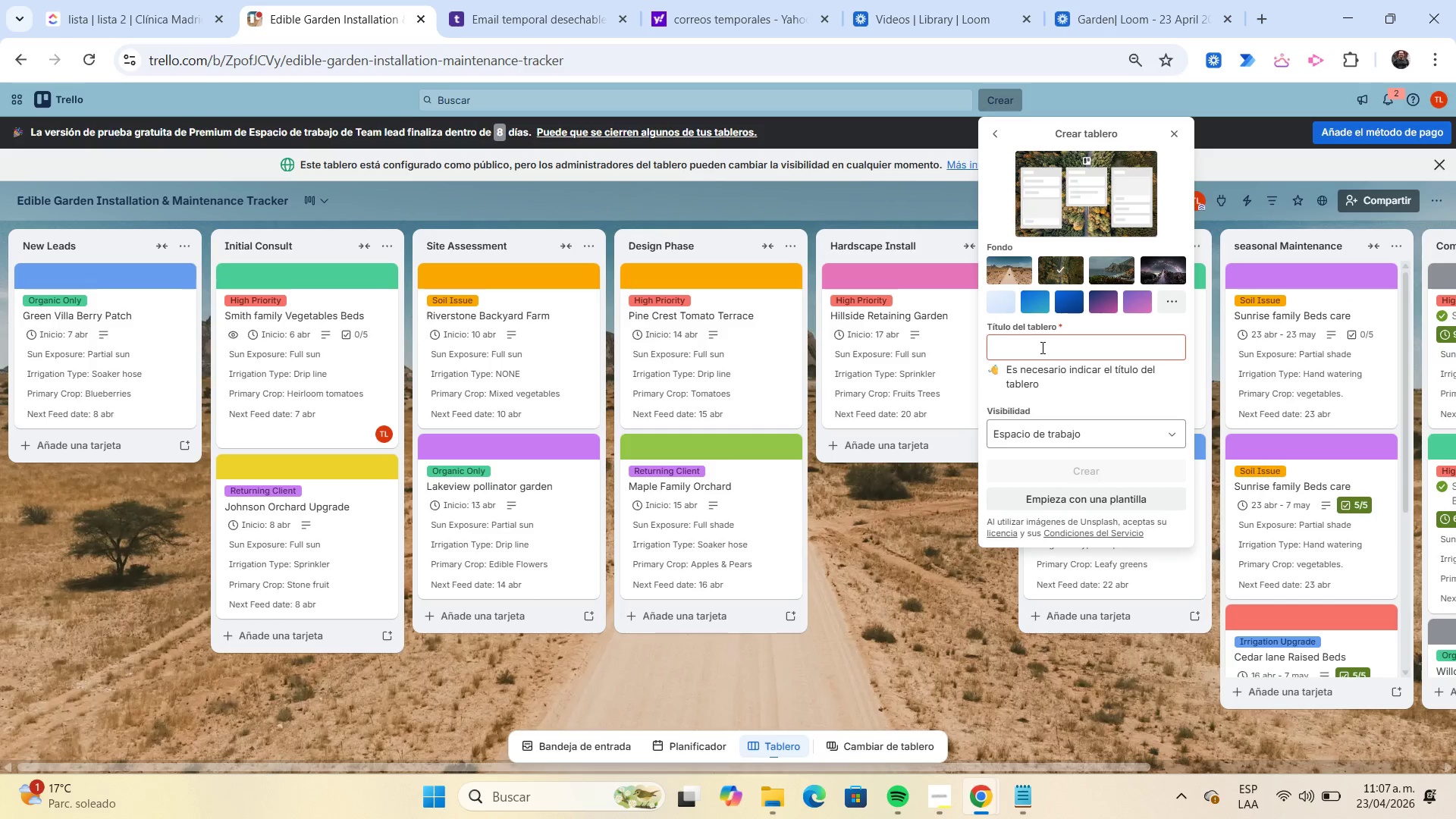 
type(Prism Polish ^ Brow - Summer Festival Tour)
 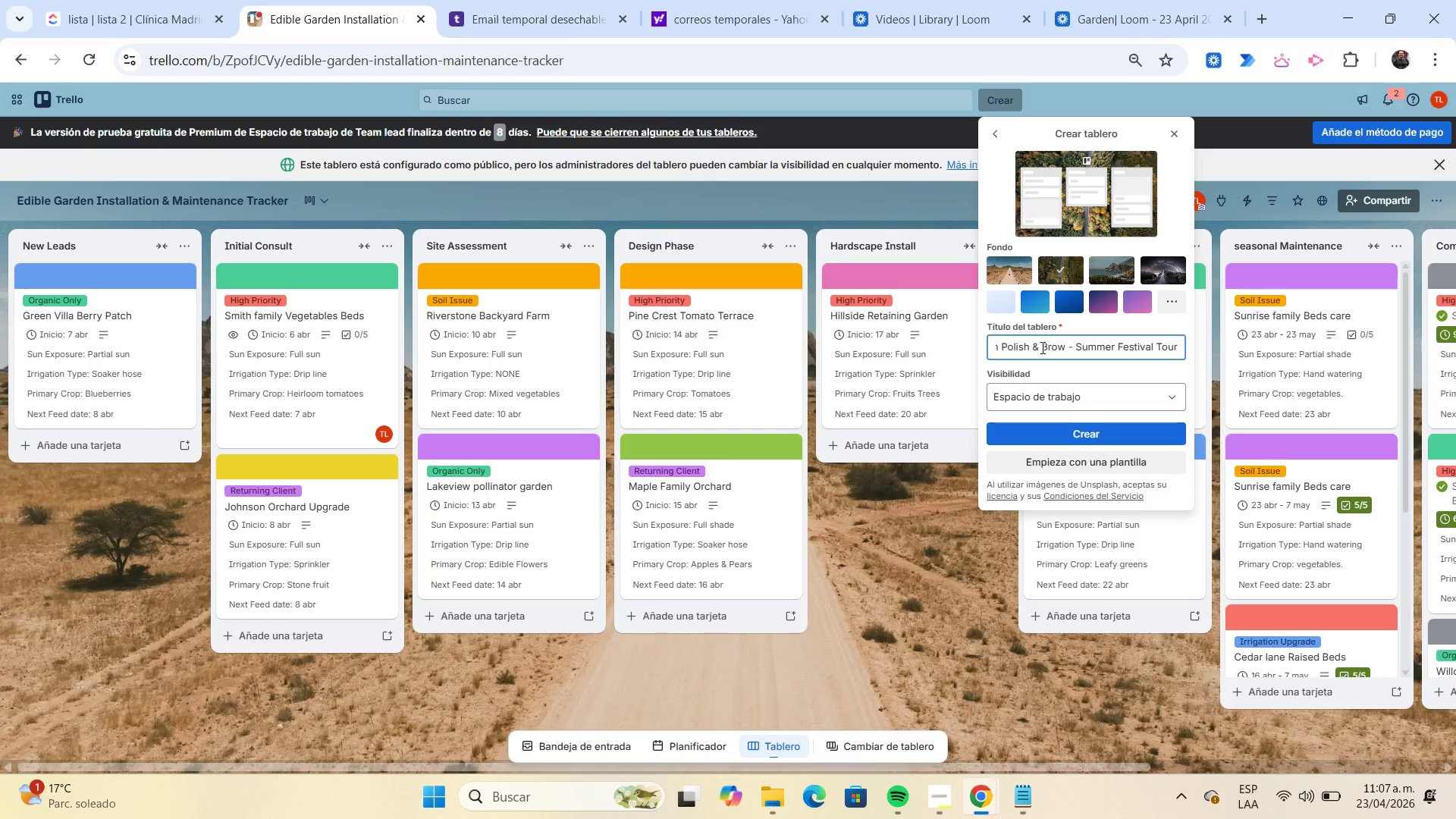 
left_click([1063, 405])
 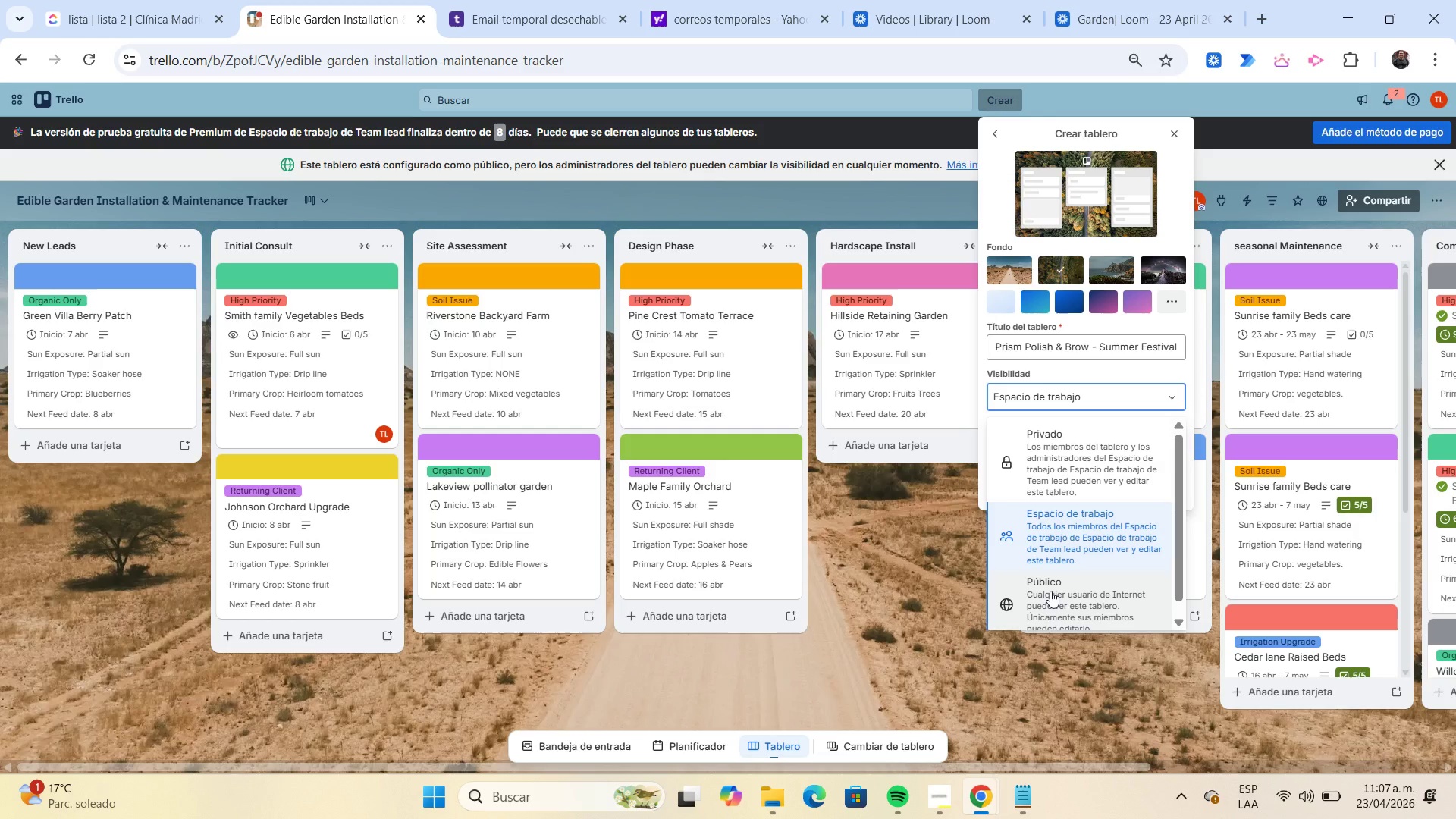 
left_click([1050, 591])
 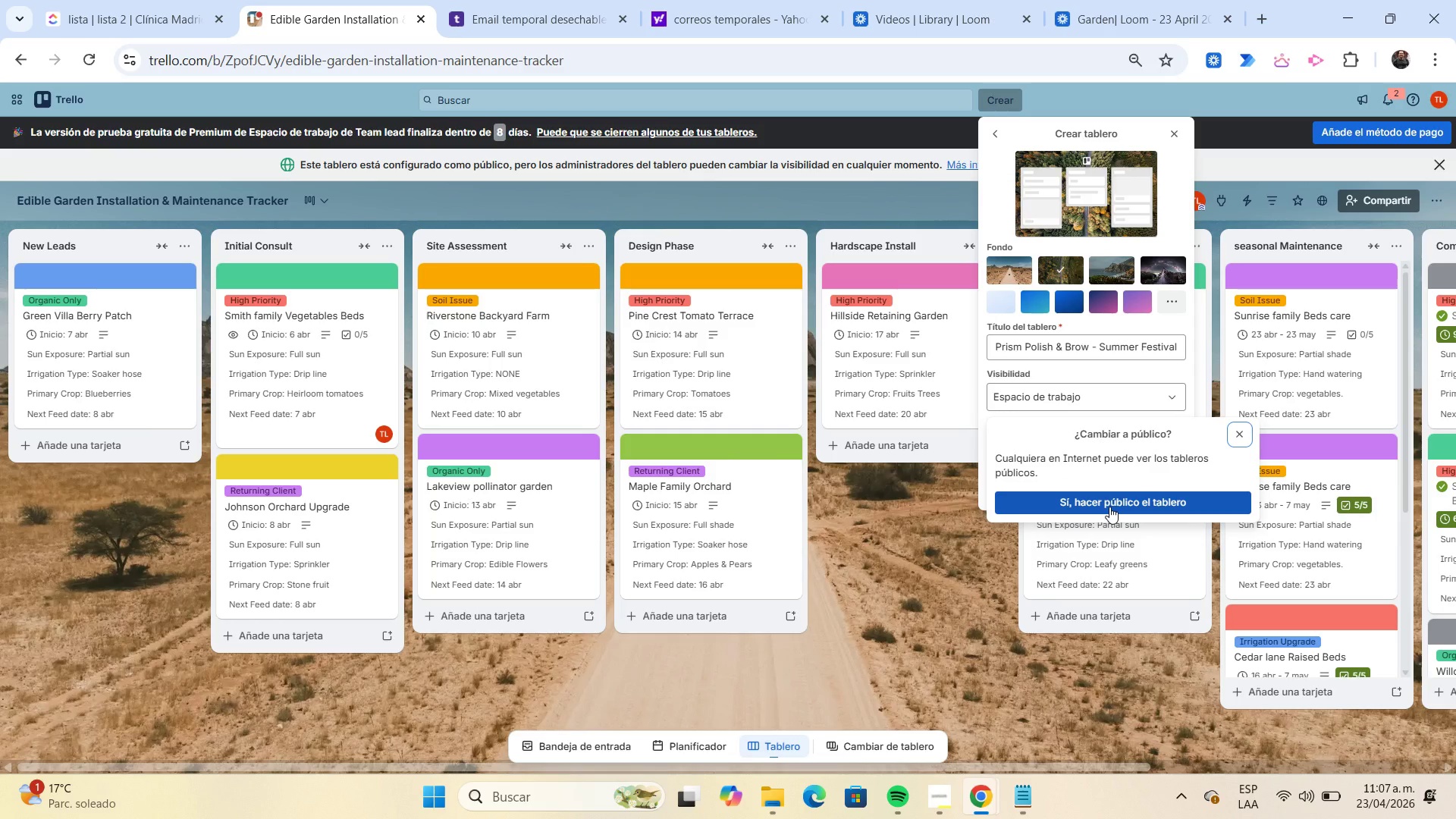 
wait(5.02)
 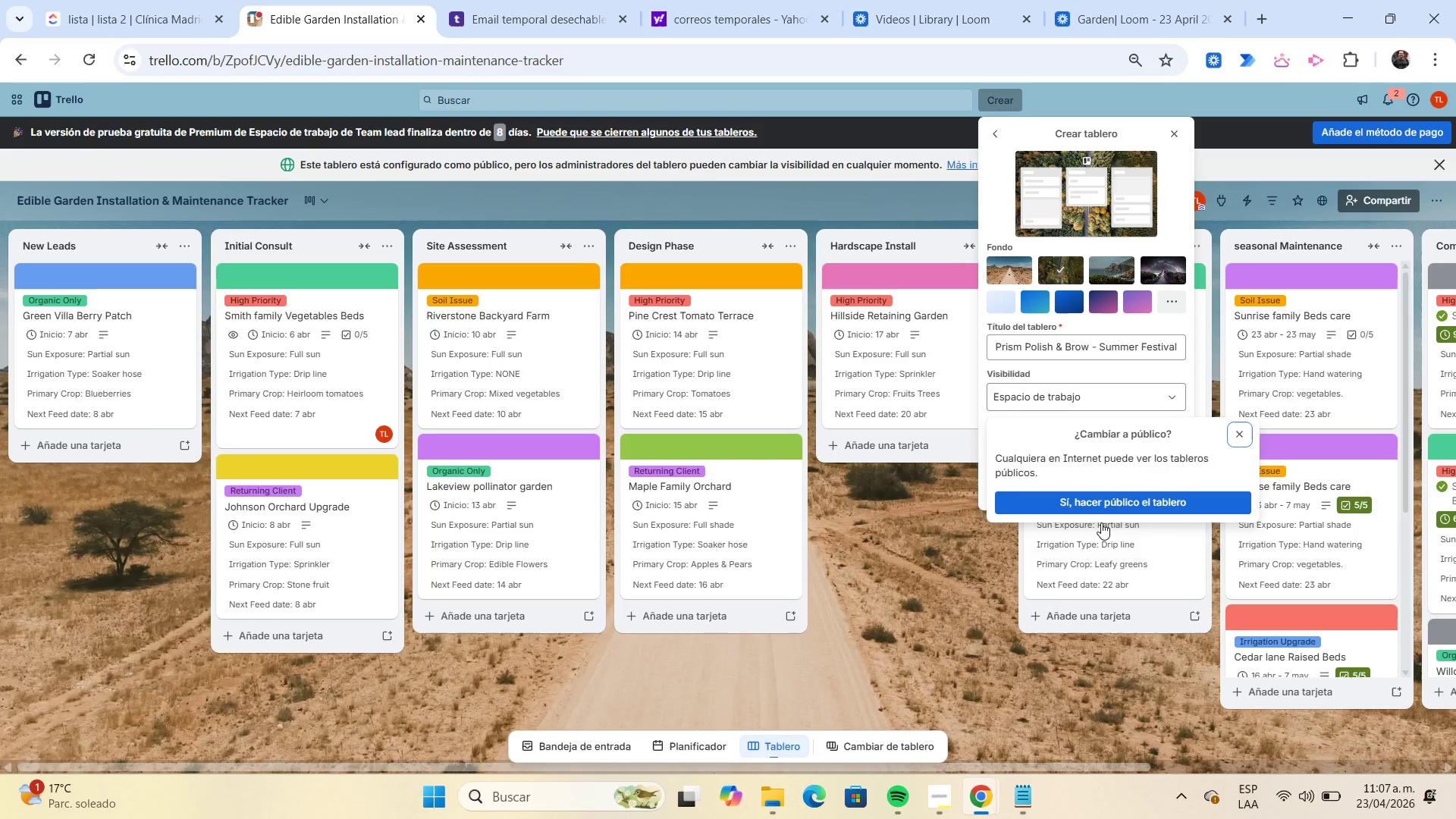 
left_click([1109, 507])
 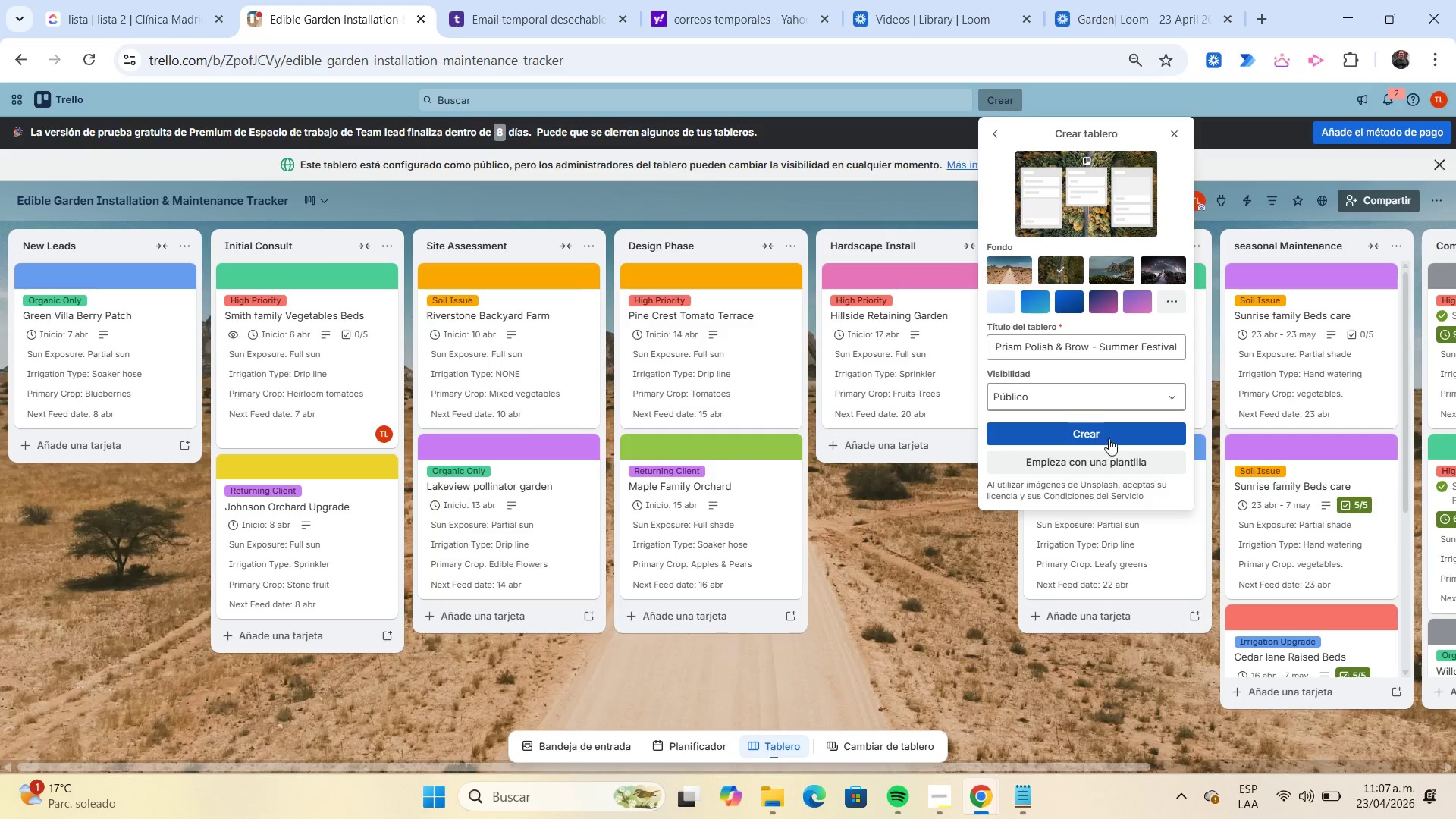 
left_click([1105, 436])
 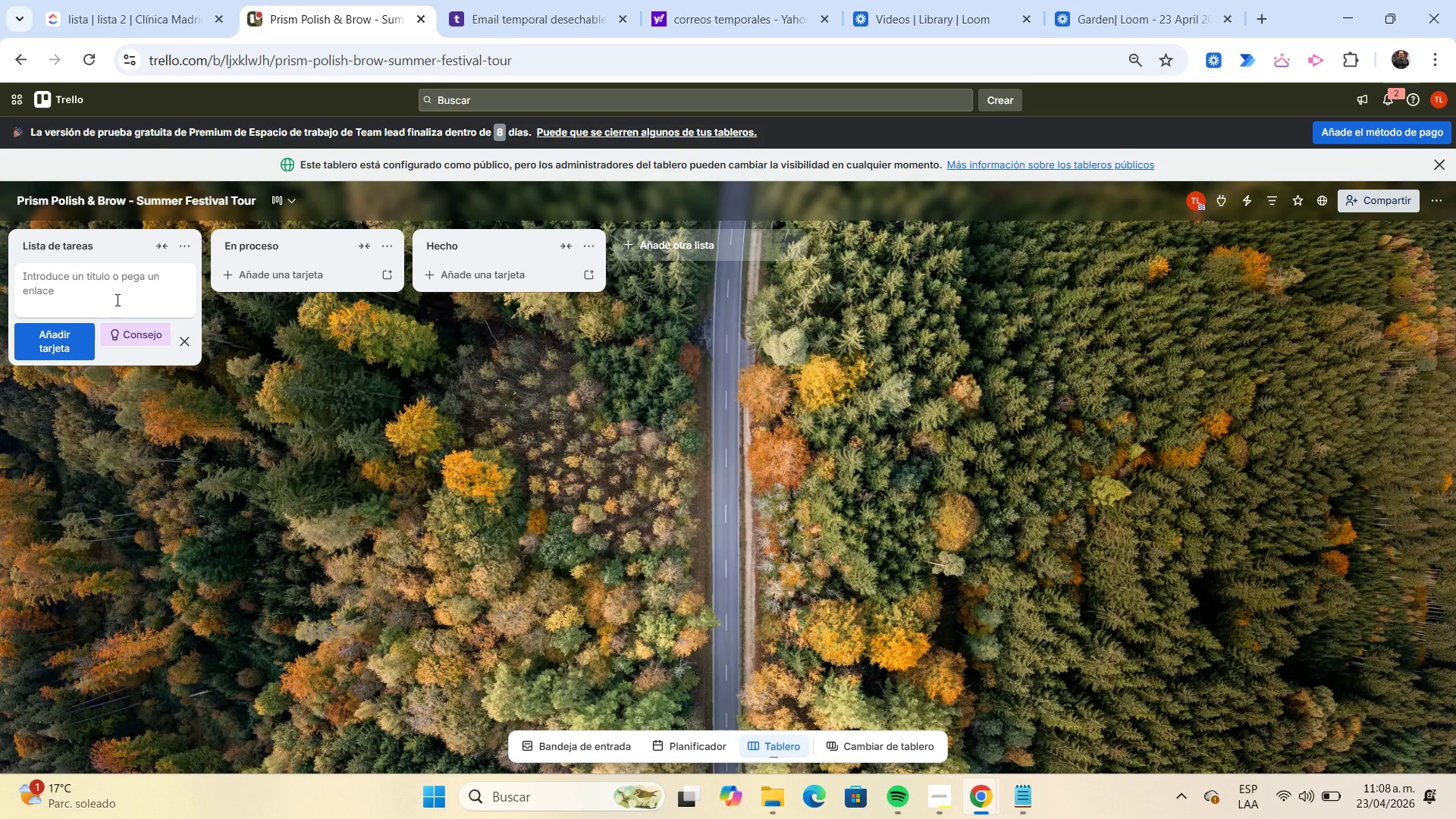 
wait(18.44)
 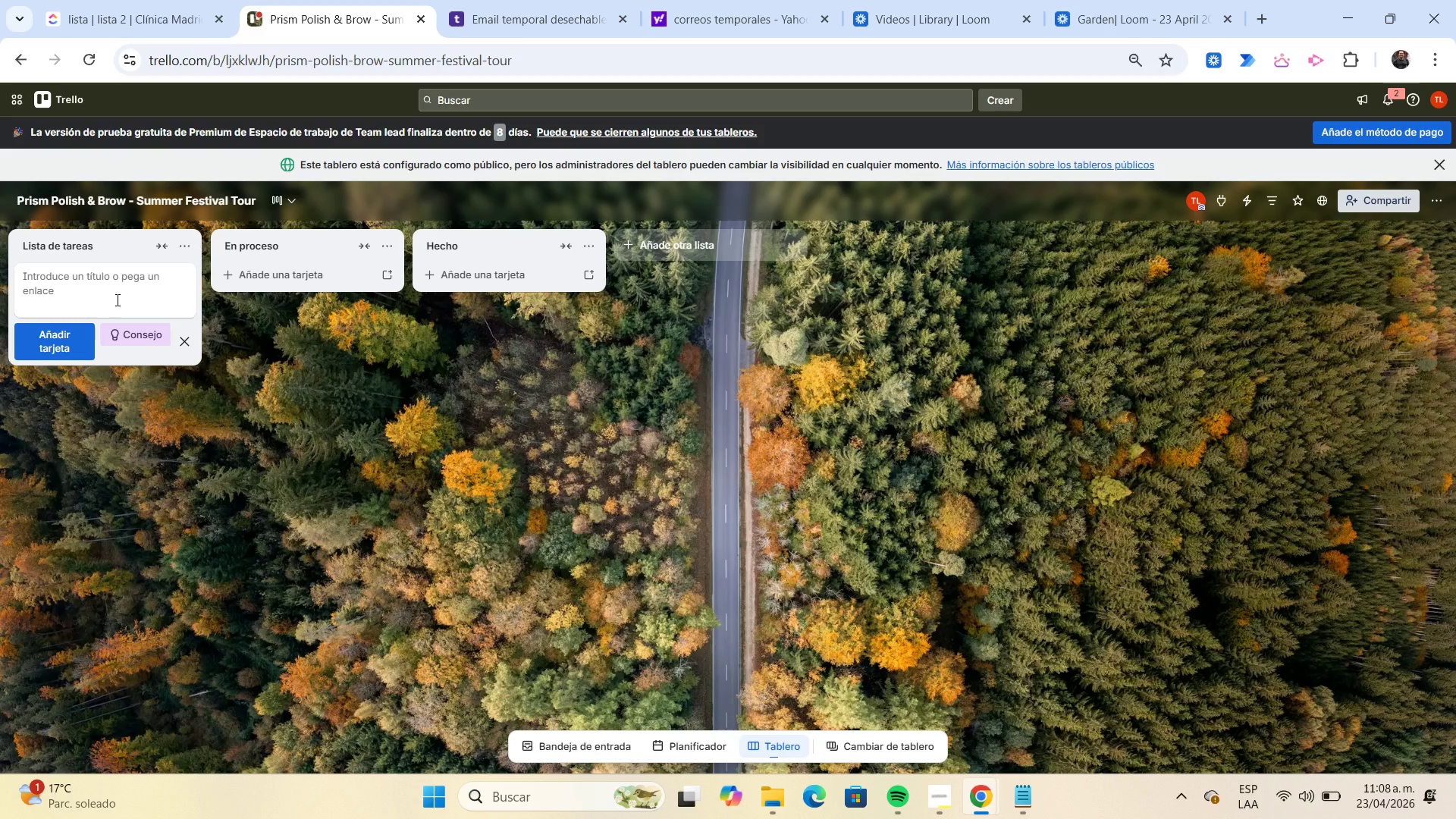 
type(Leads)
 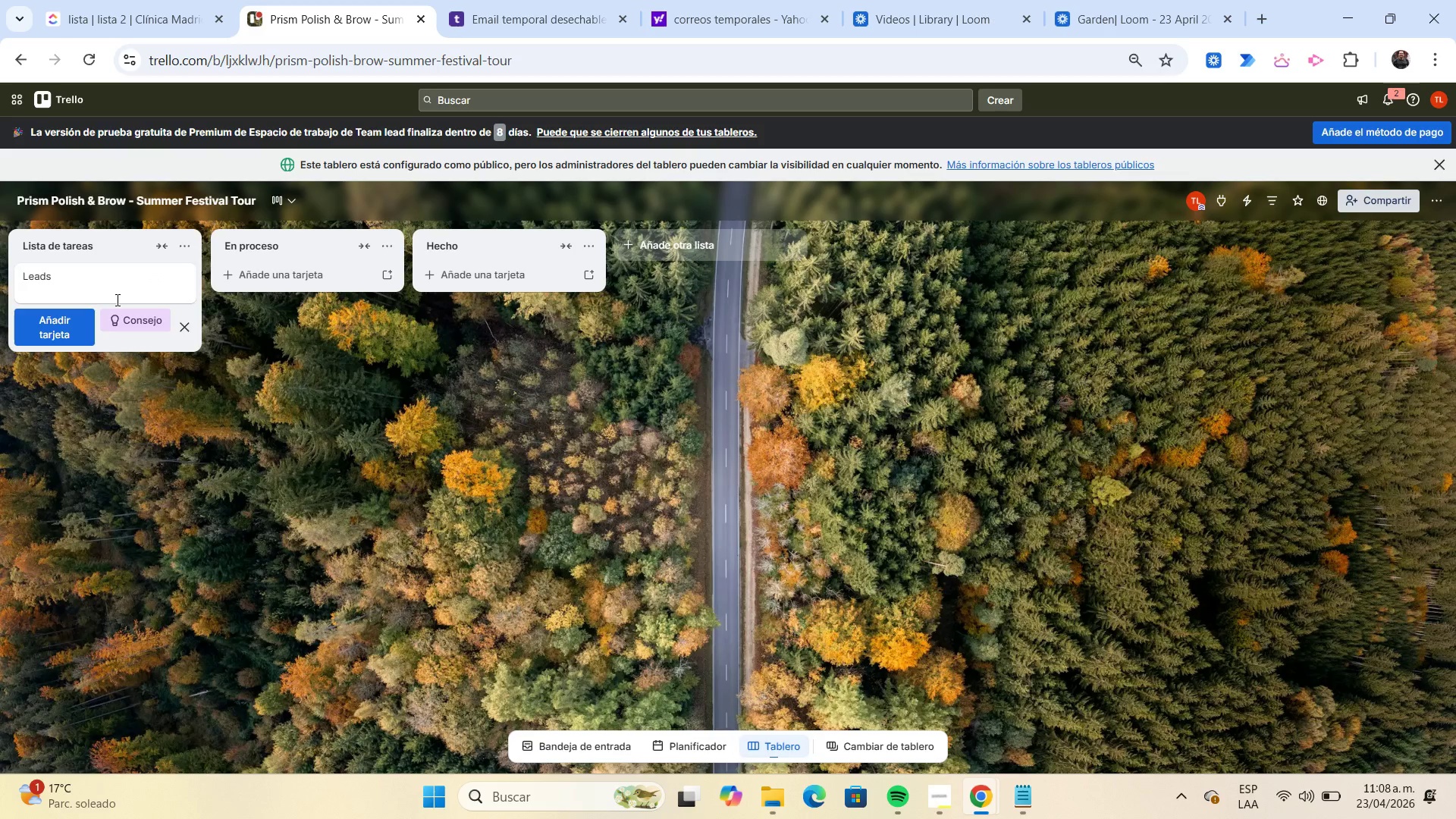 
key(Backspace)
 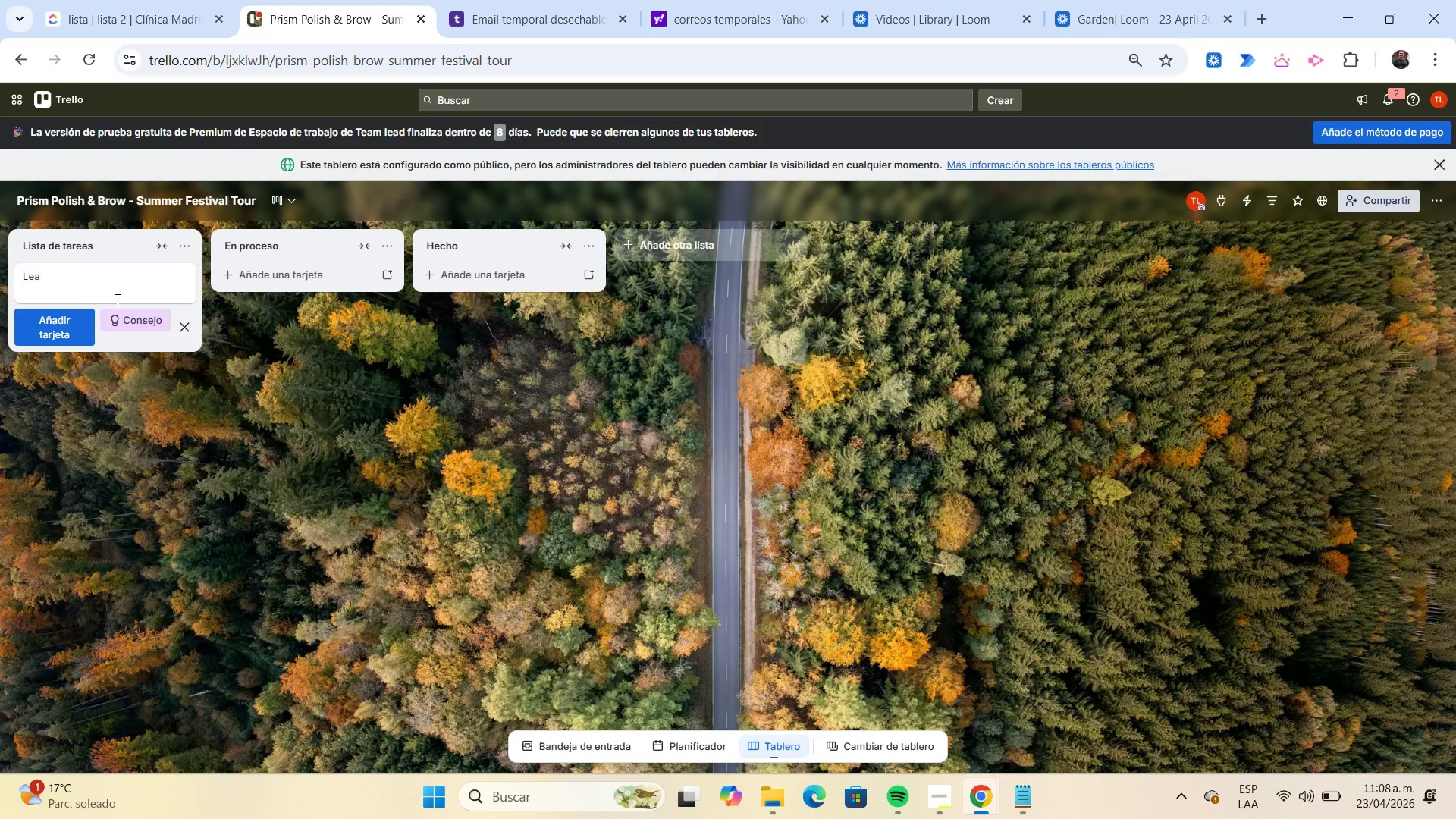 
key(Backspace)
 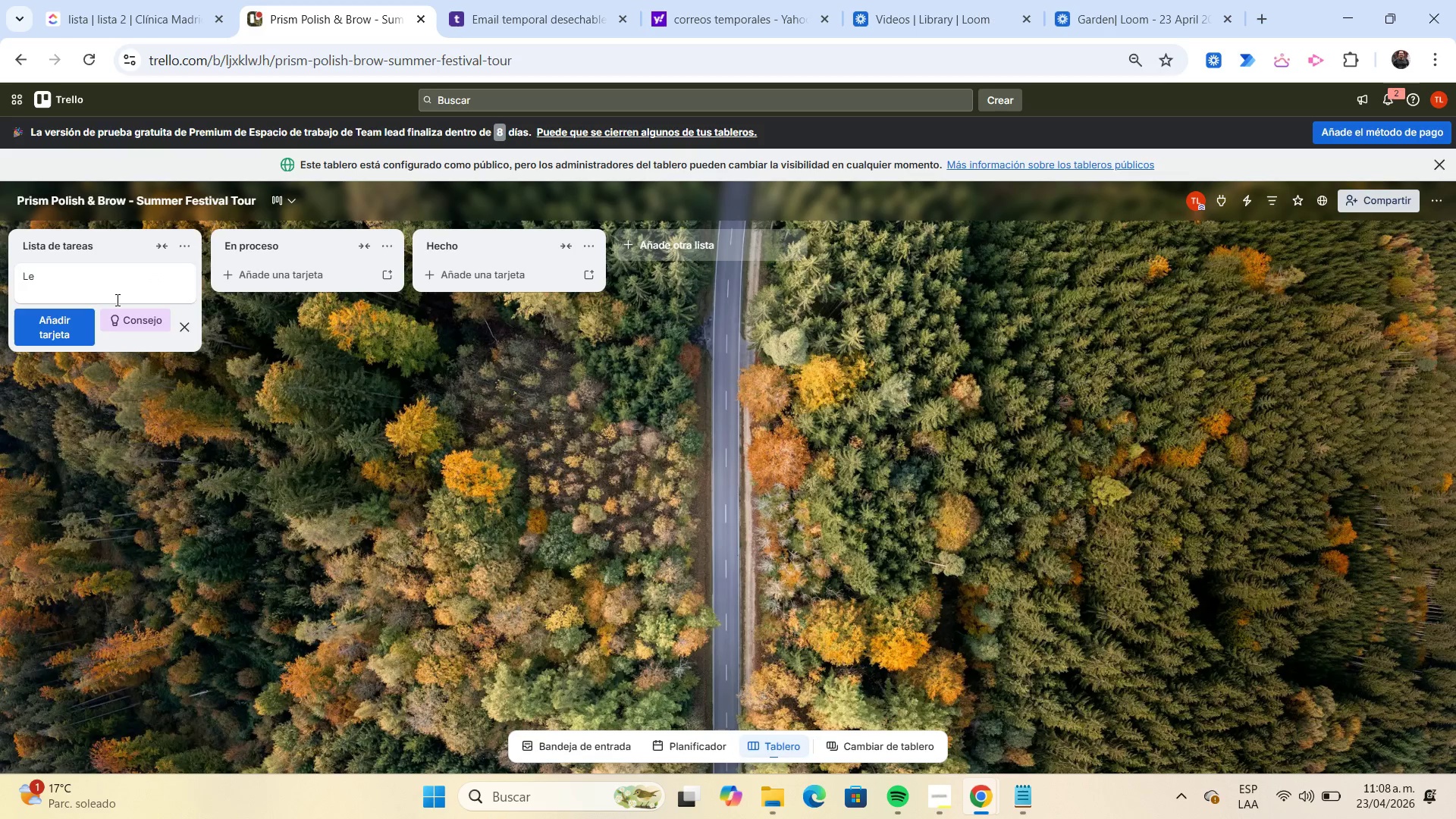 
key(Backspace)
 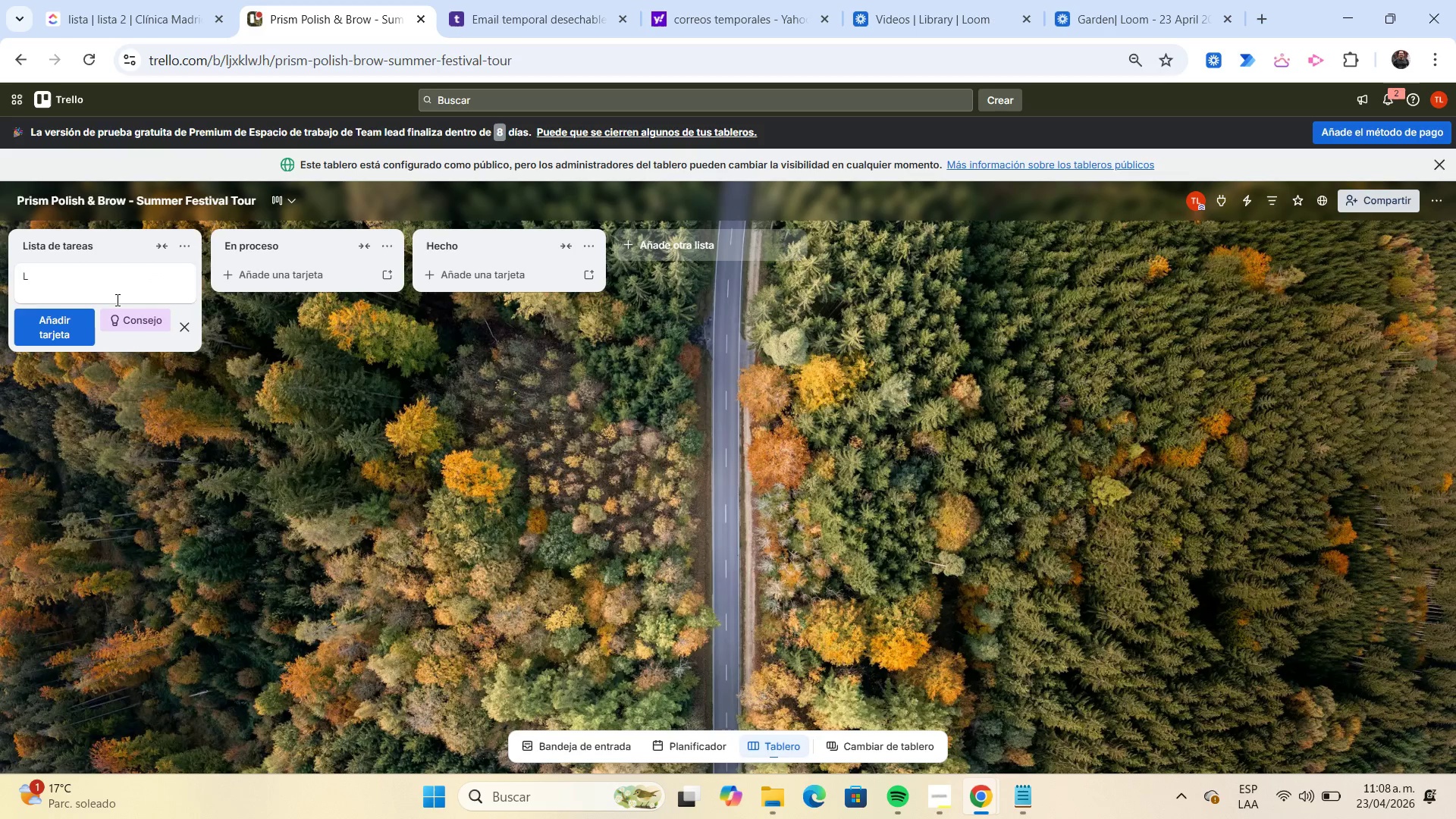 
key(Backspace)
 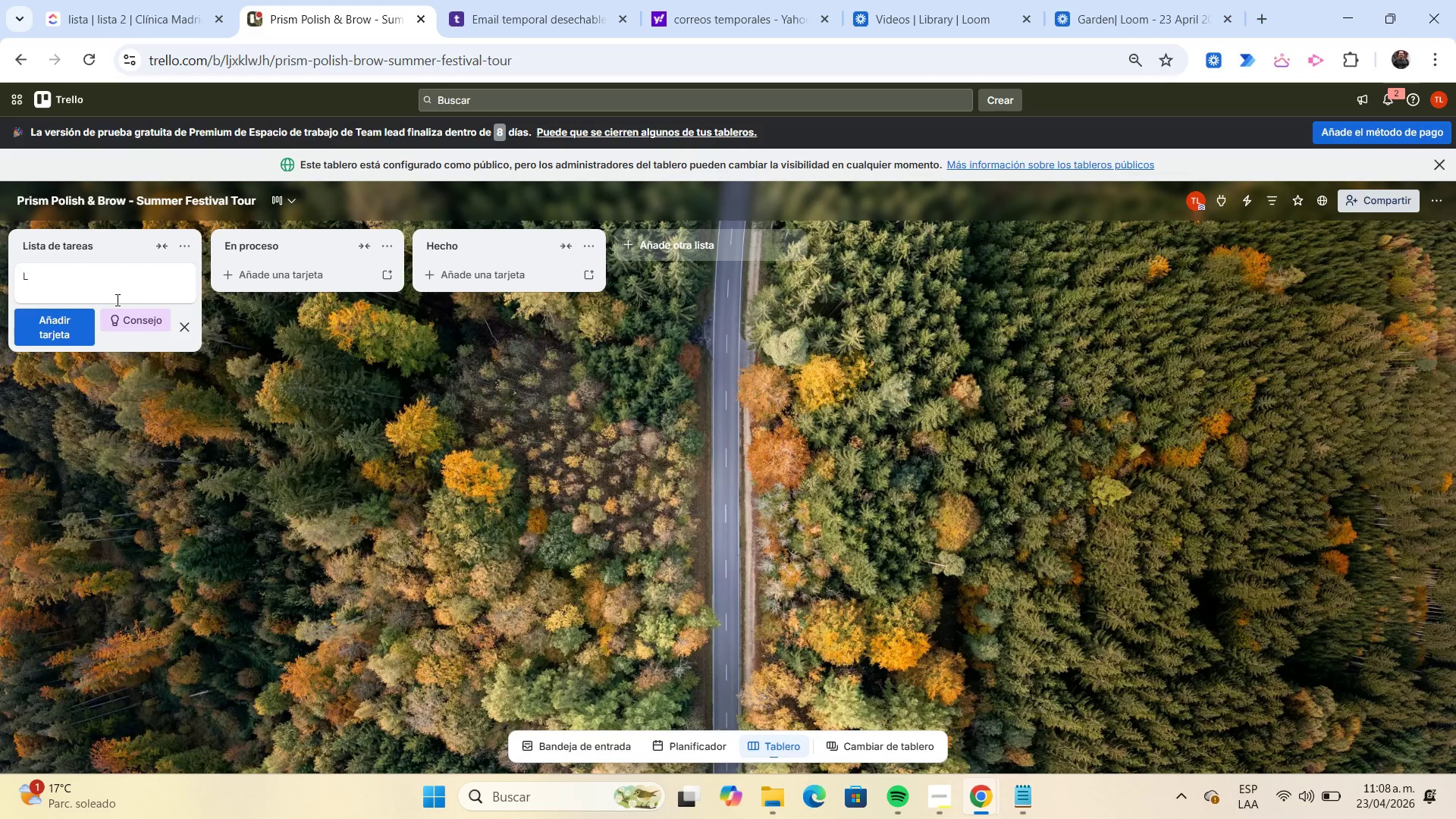 
key(Backspace)
 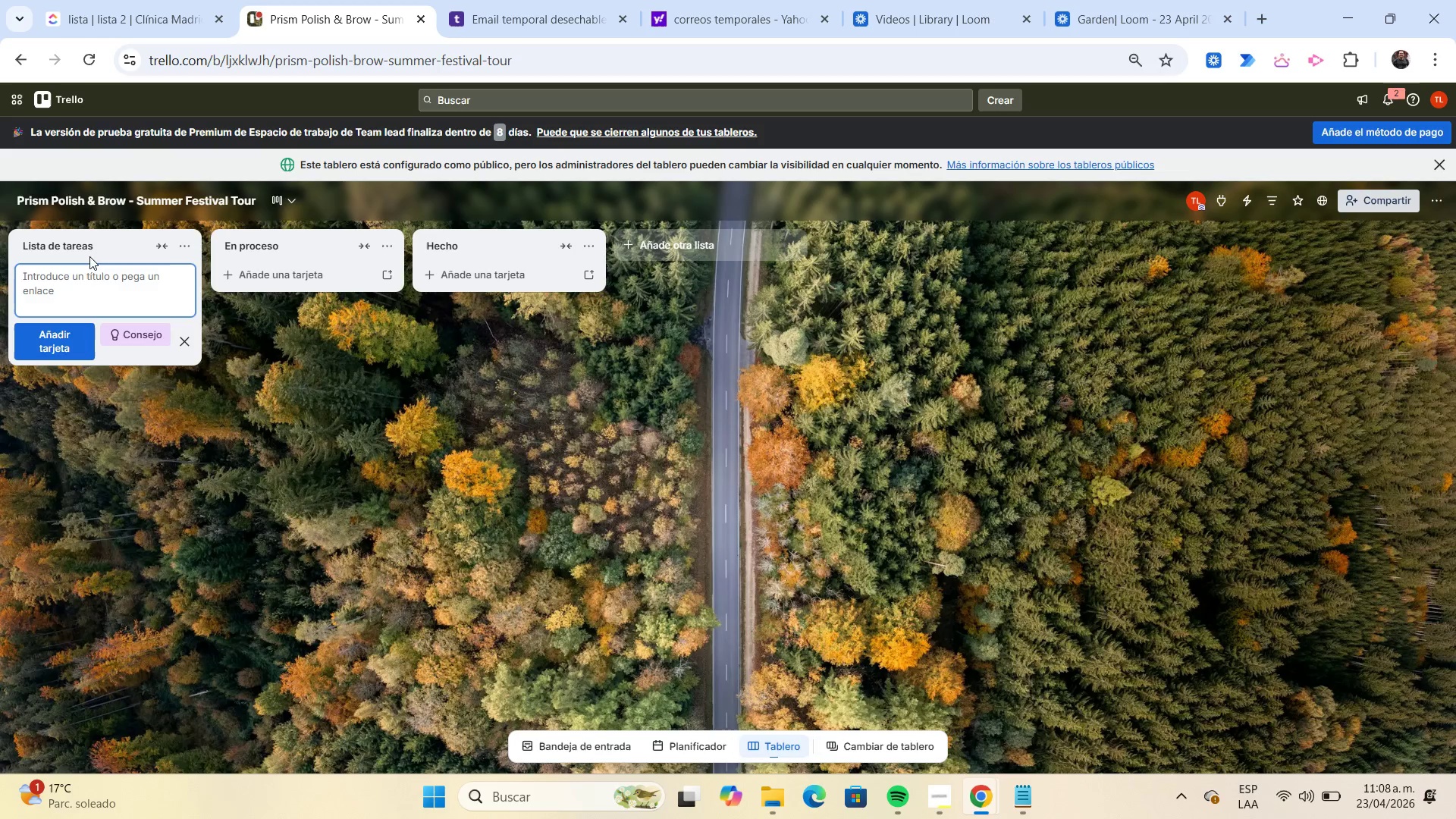 
left_click([94, 248])
 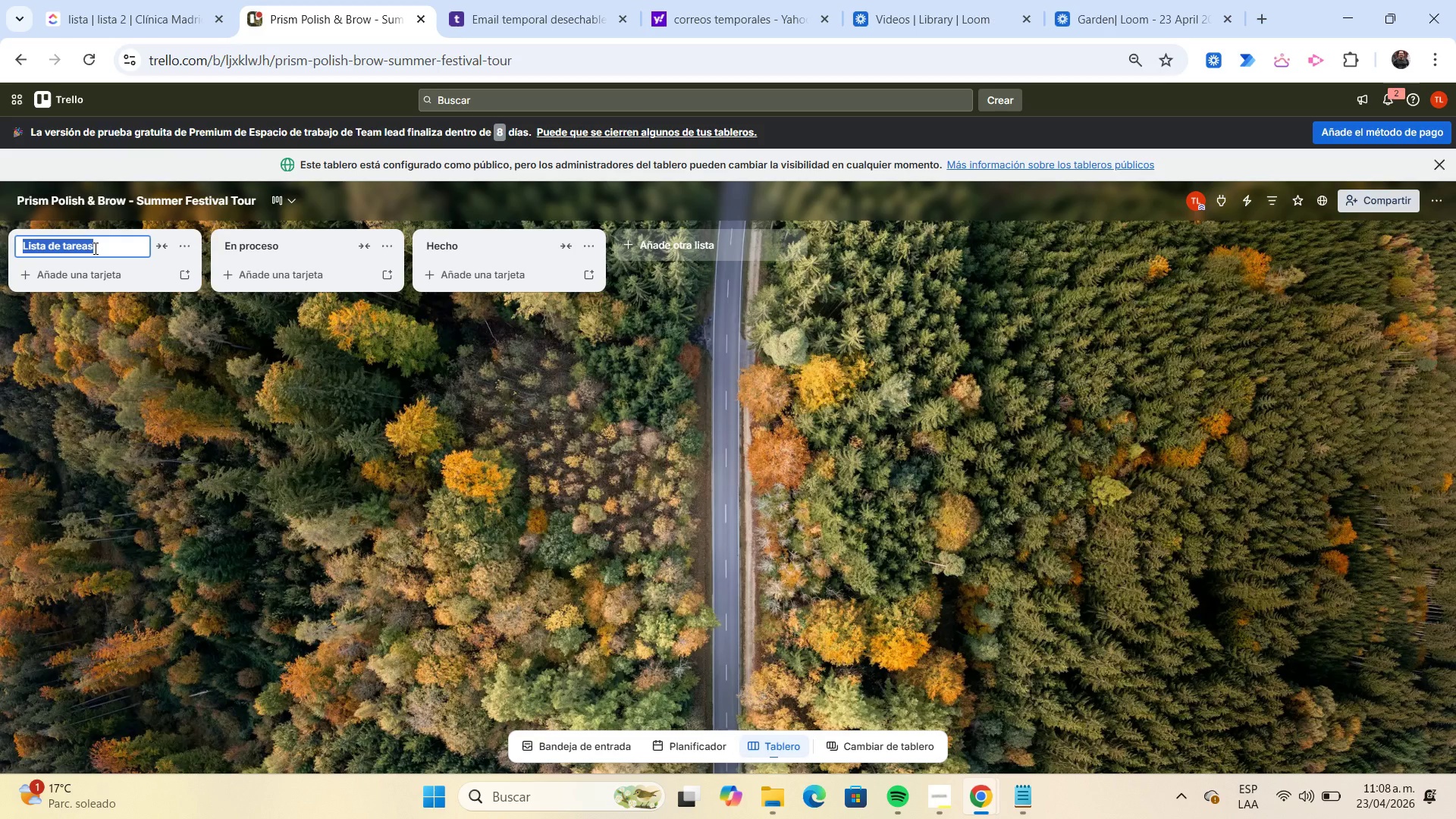 
type(Leads)
key(Backspace)
key(Backspace)
key(Backspace)
key(Backspace)
key(Backspace)
type(LEADS)
 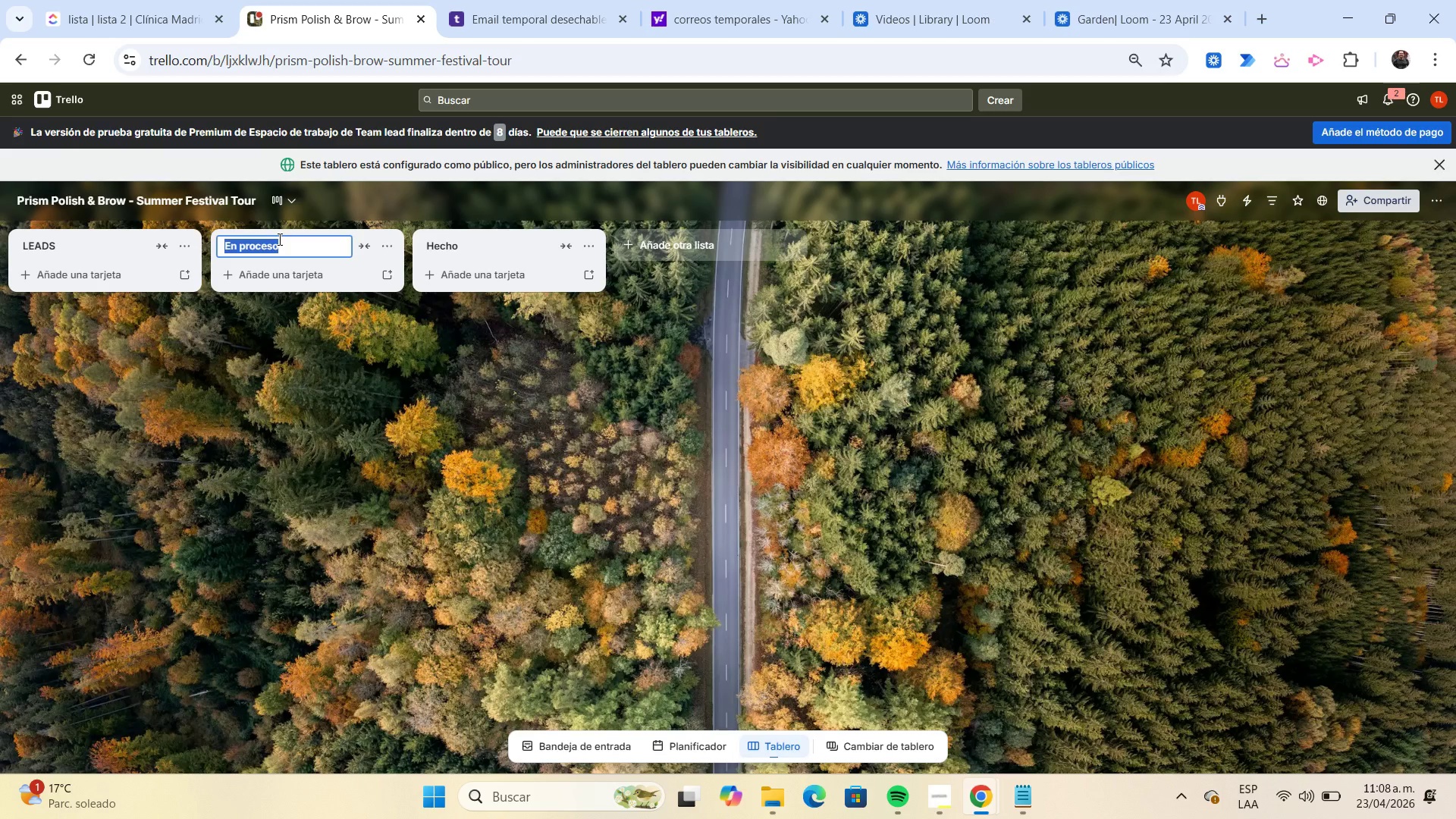 
key(CapsLock)
 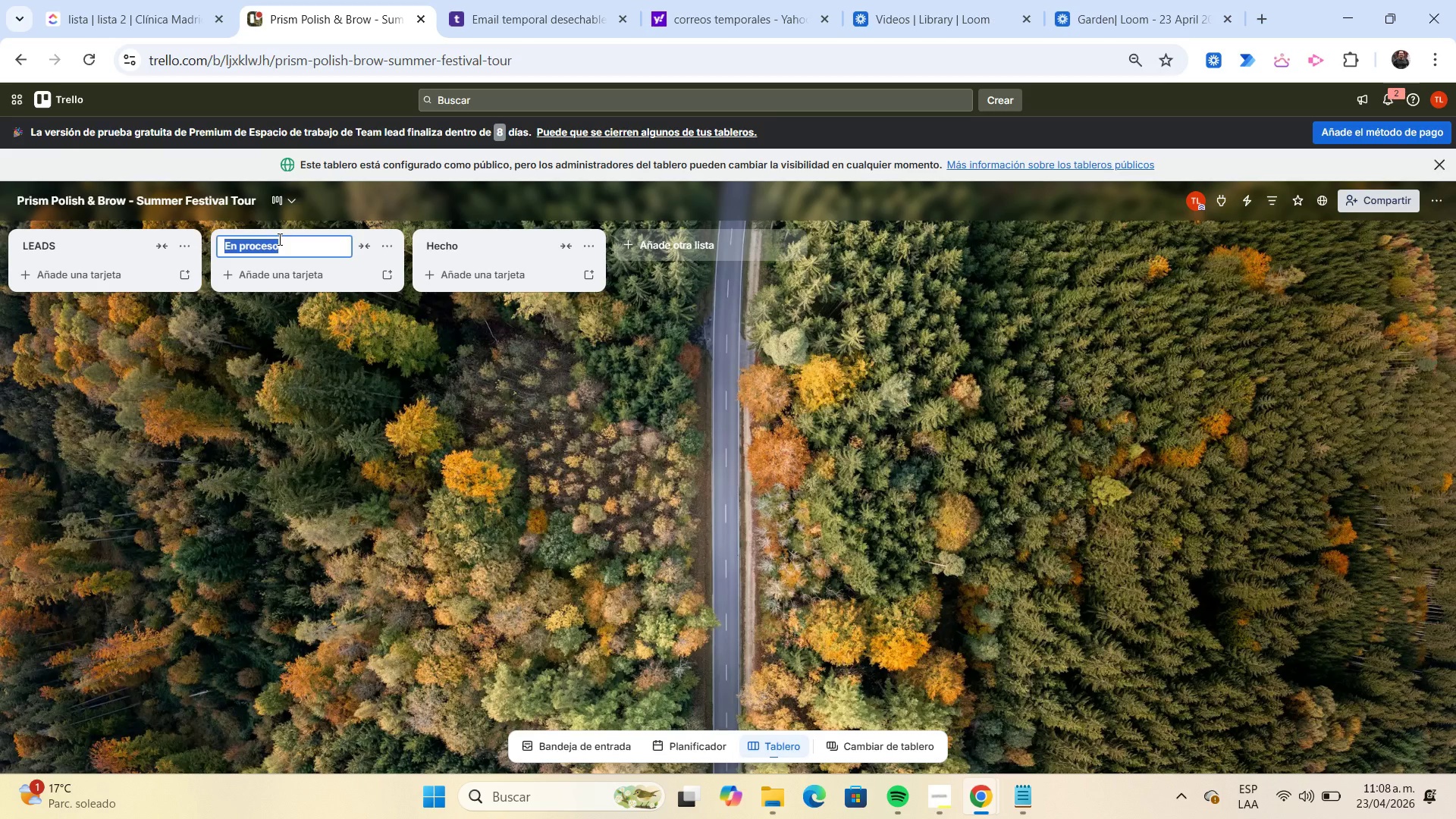 
wait(8.97)
 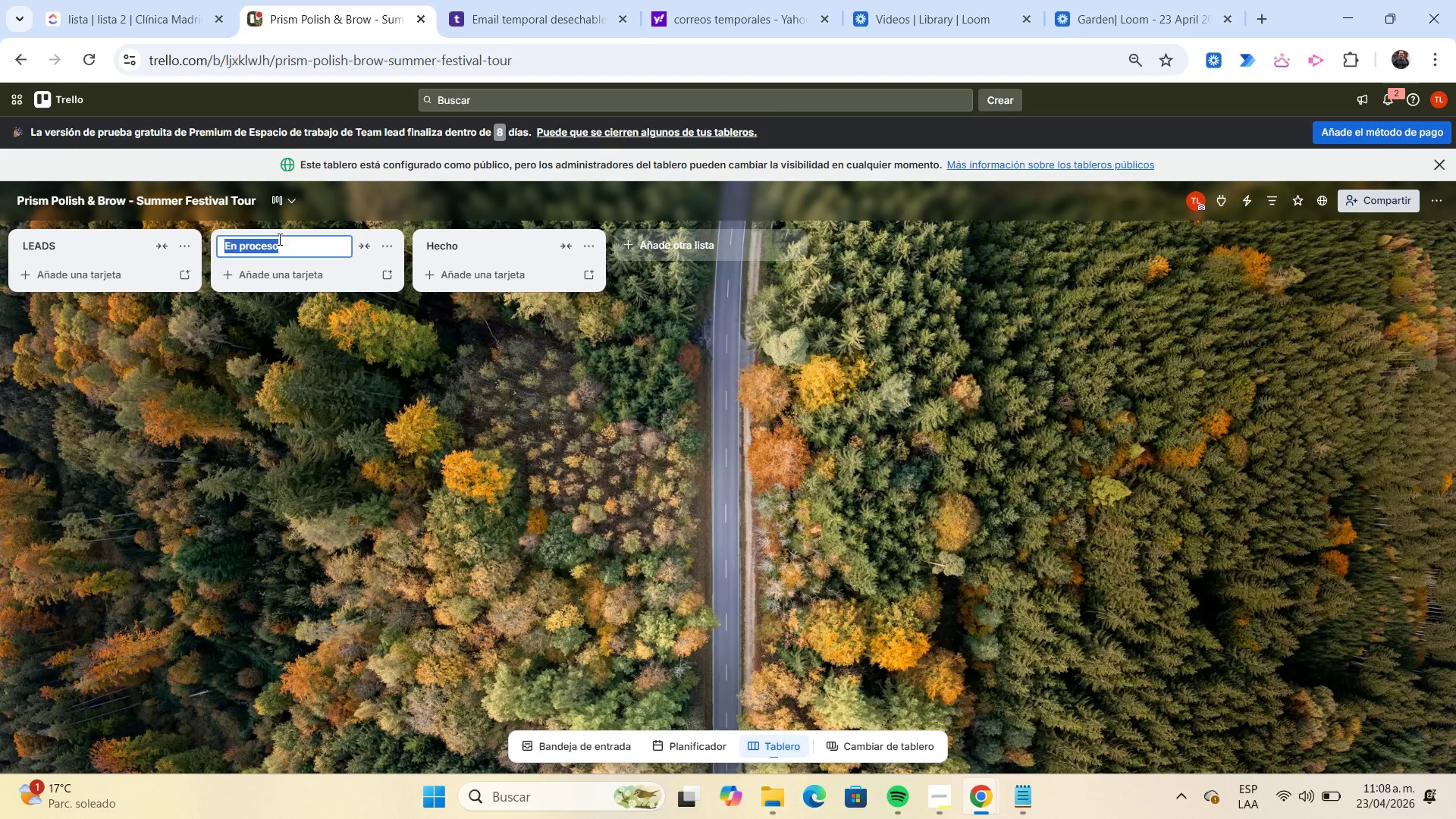 
type(contract ^ permitting[Home]CONTRACT ^ PERMITTING)
 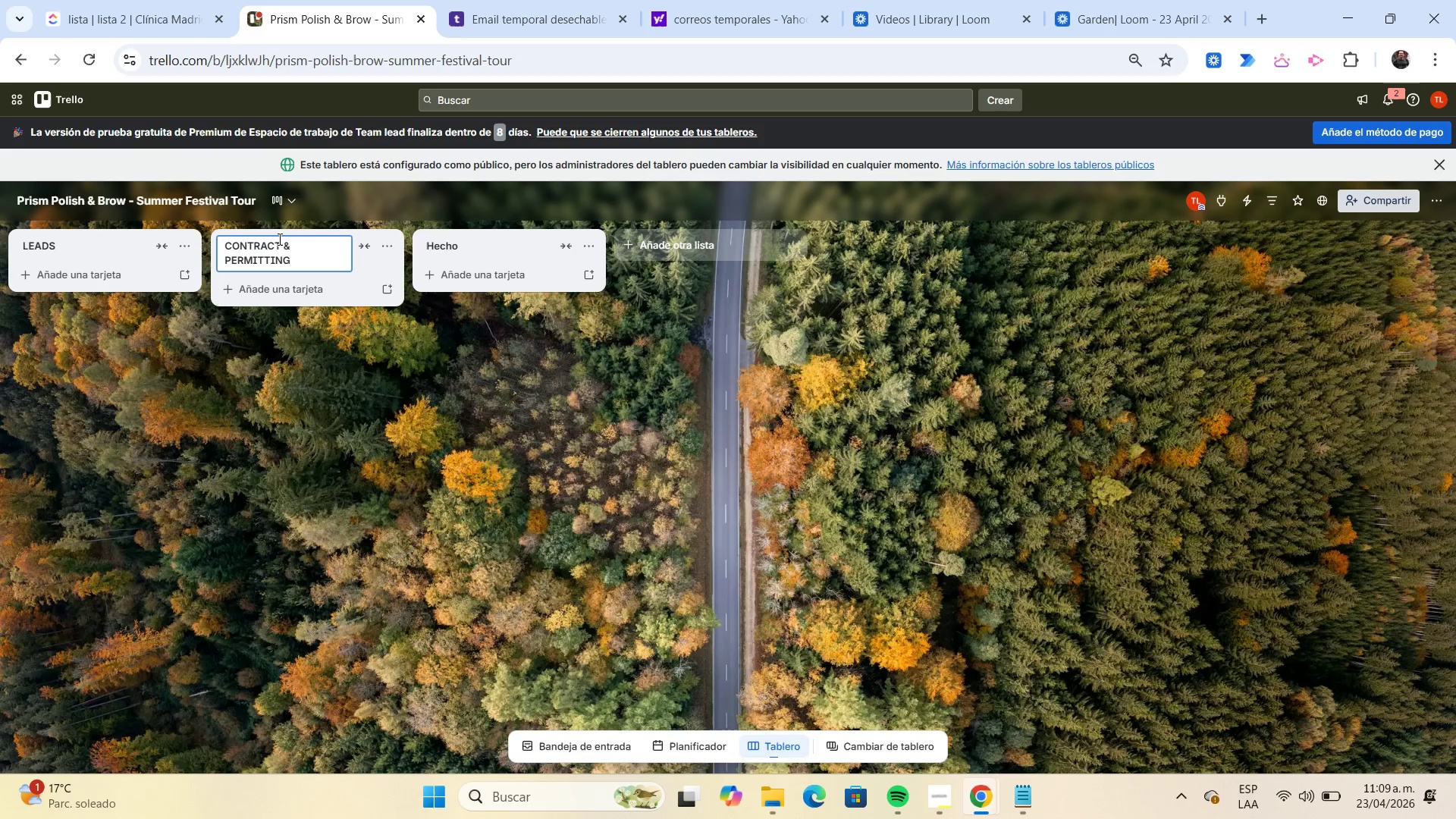 
left_click([460, 251])
 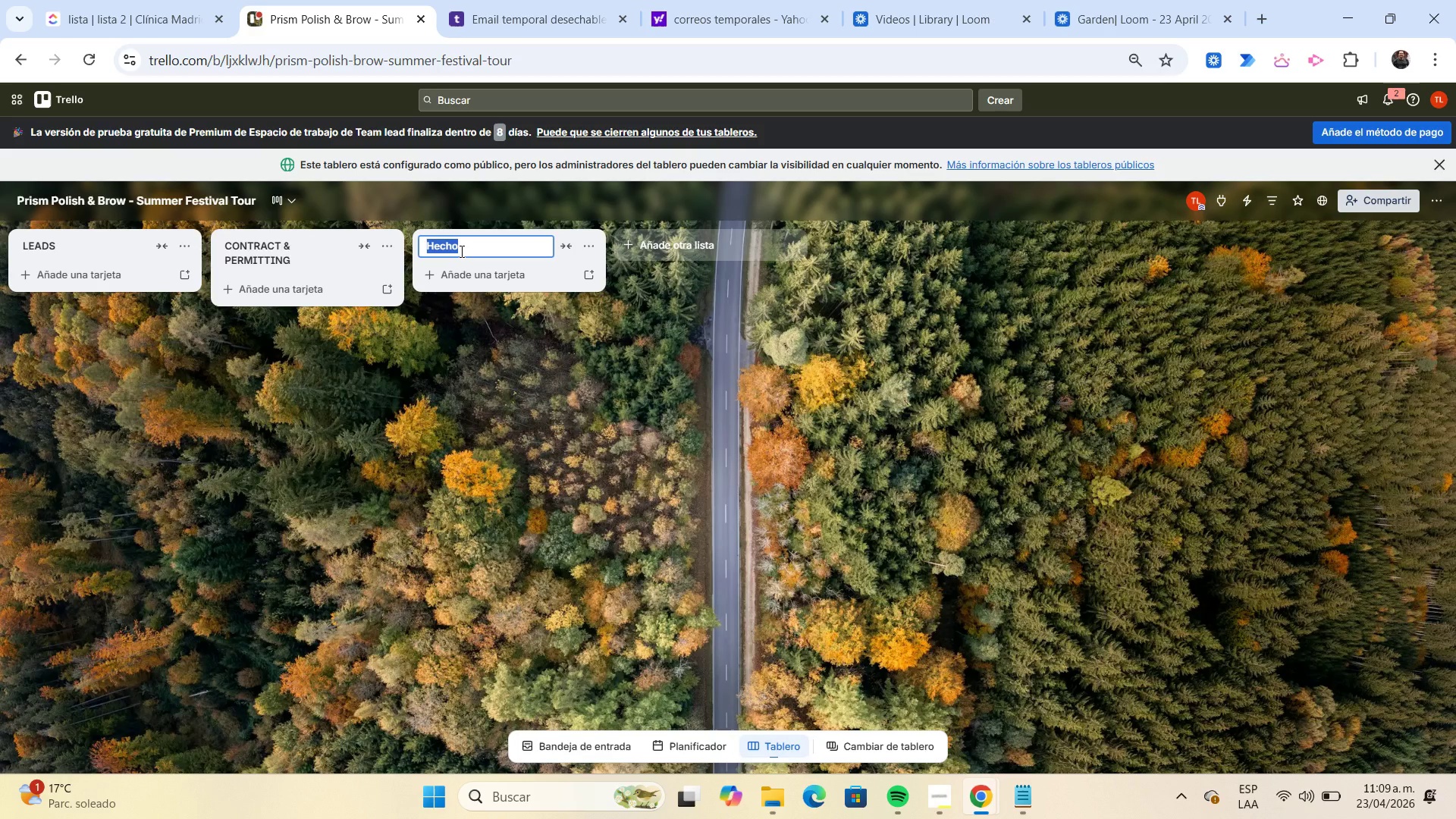 
type(LOGISTICS PLANNING)
 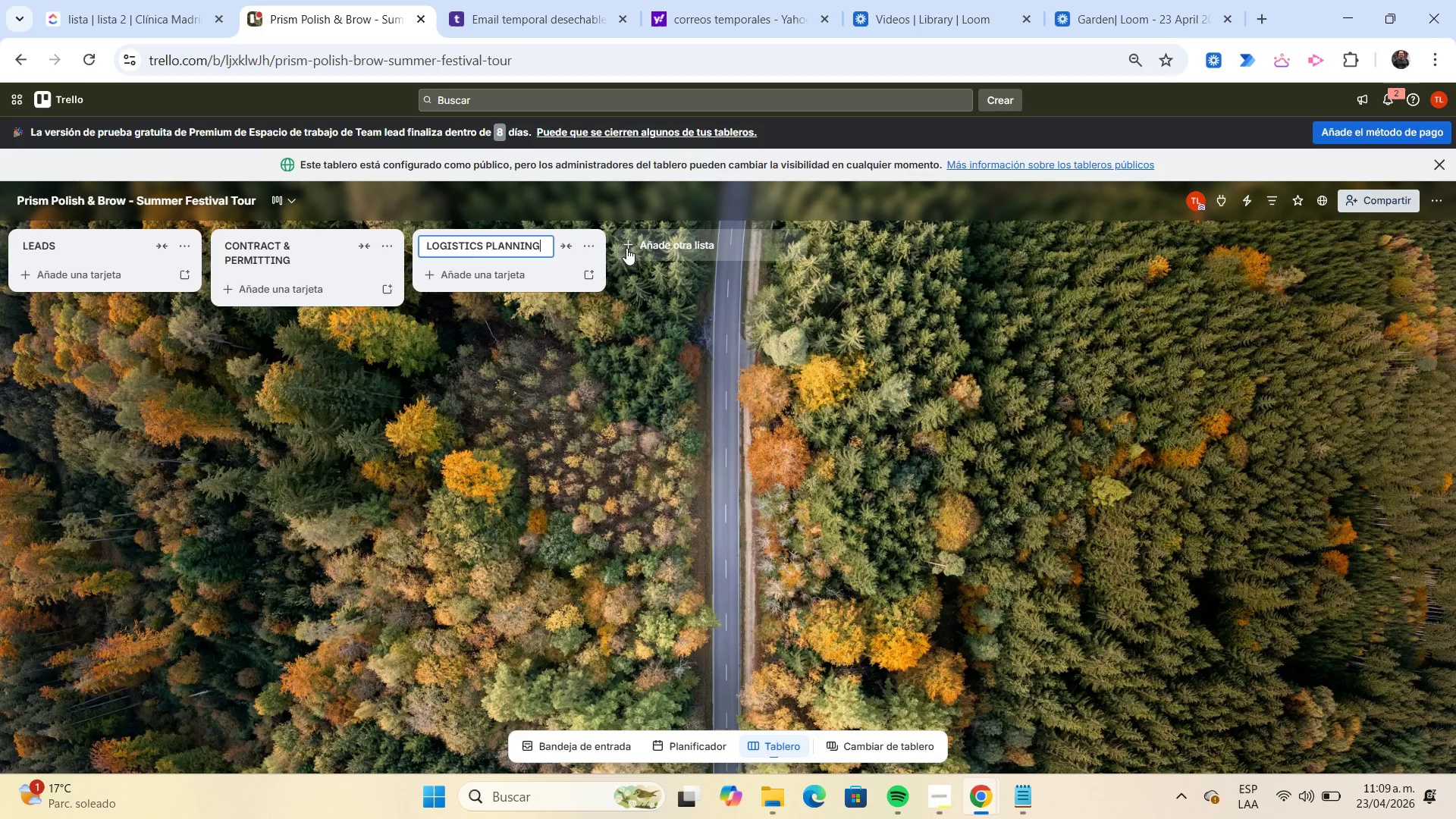 
left_click([637, 249])
 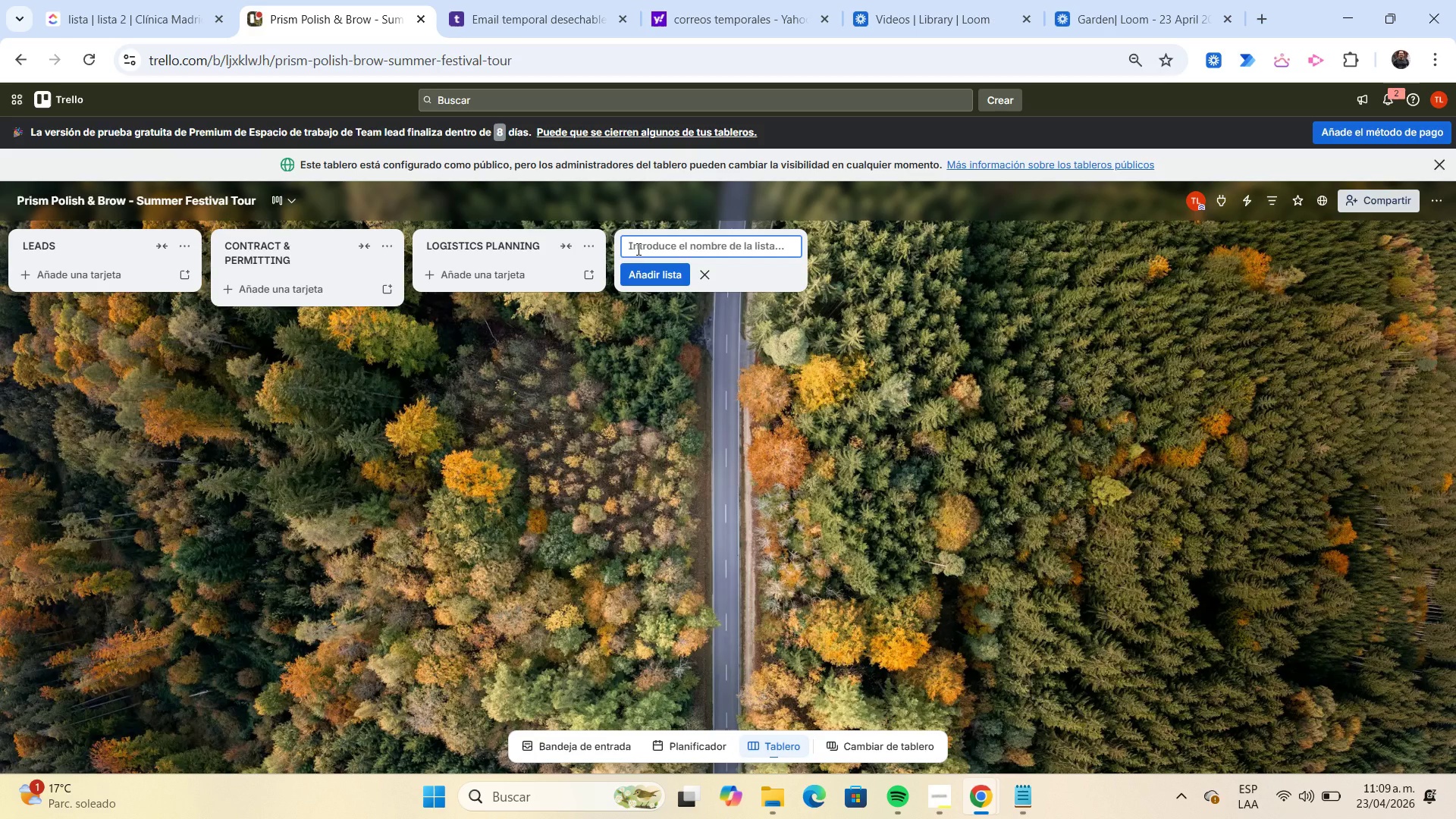 
type(ARTIST ^ STAFFING)
 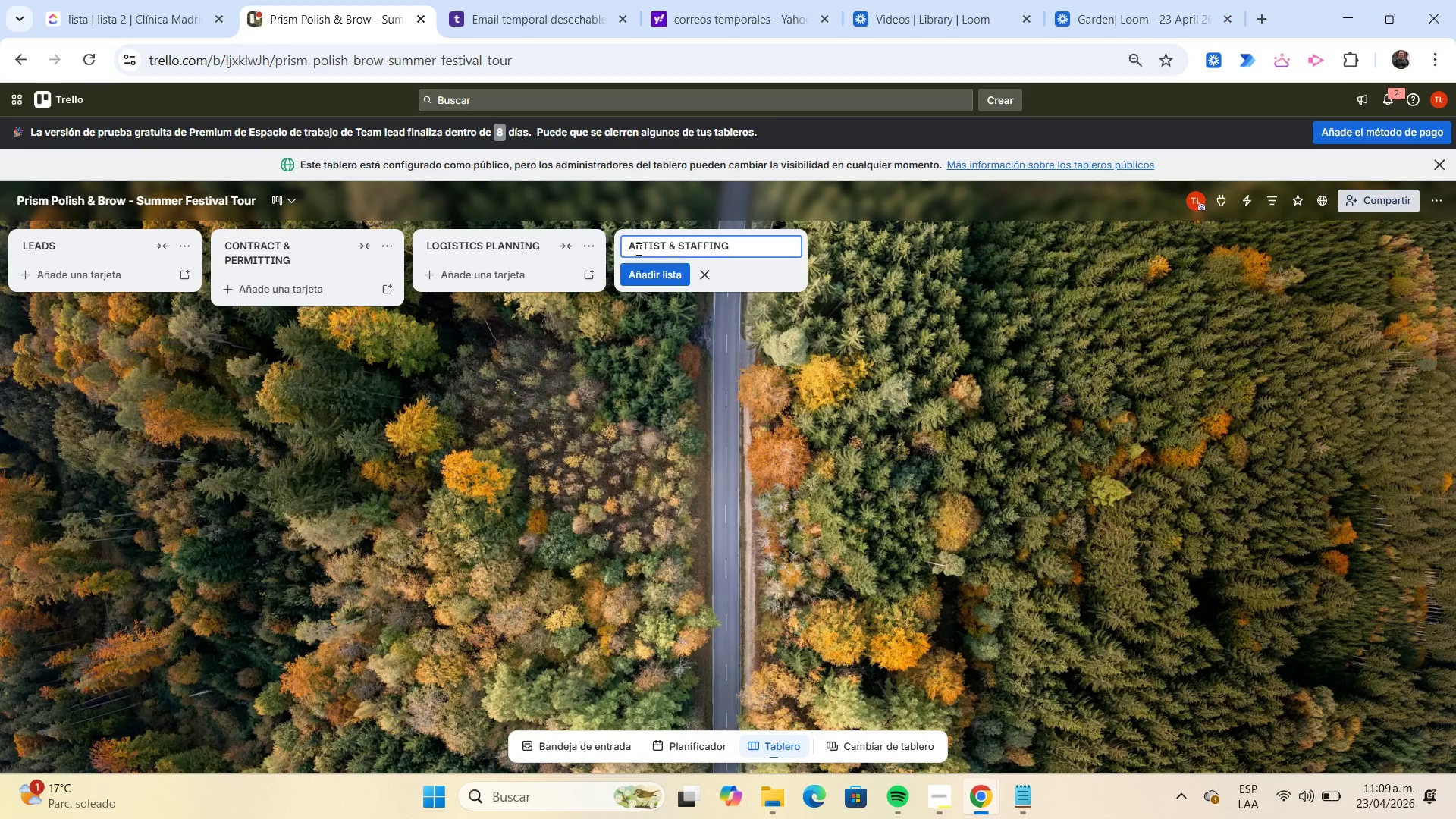 
key(Enter)
 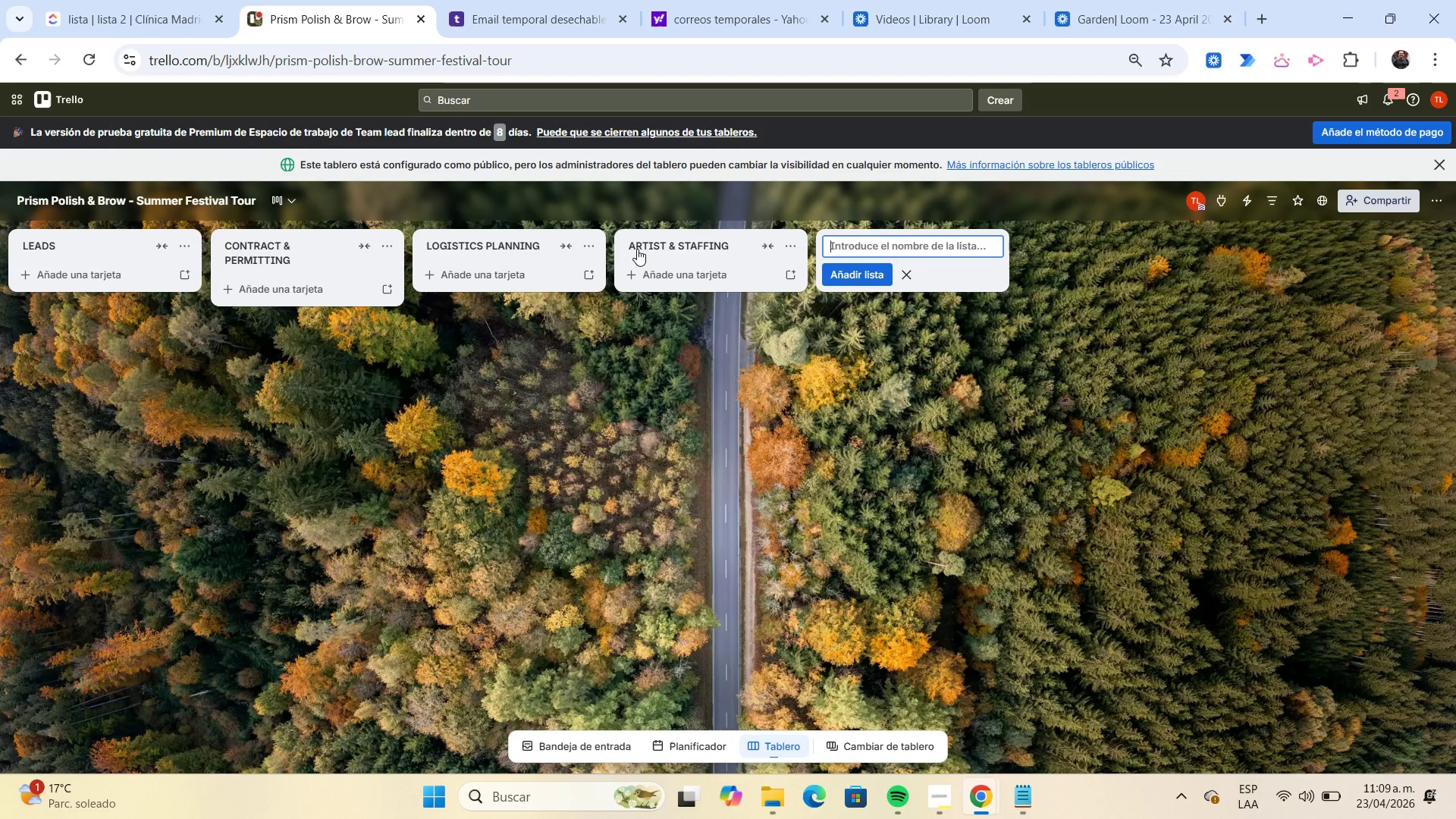 
wait(5.55)
 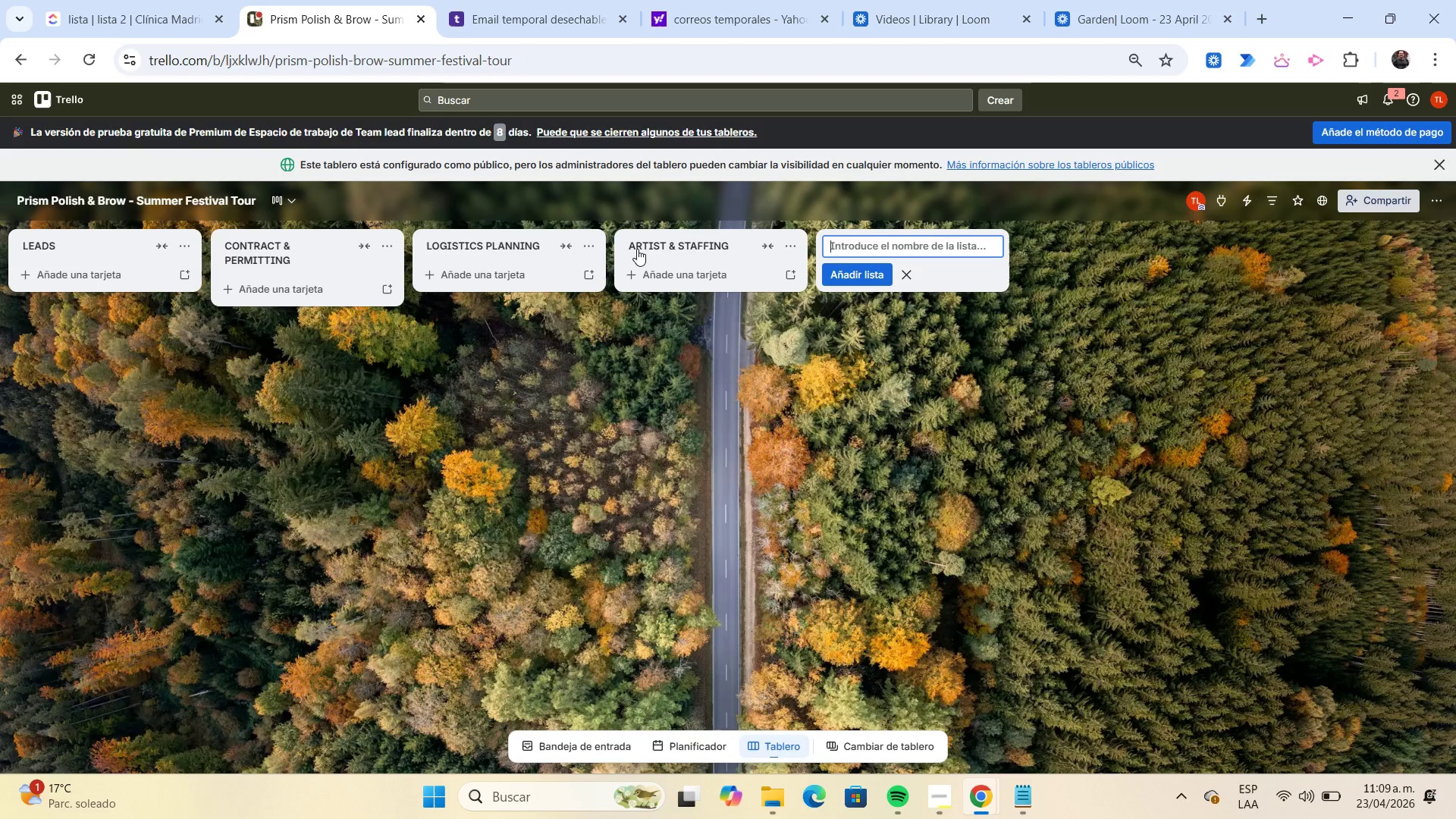 
type(INVENTORY PREP)
 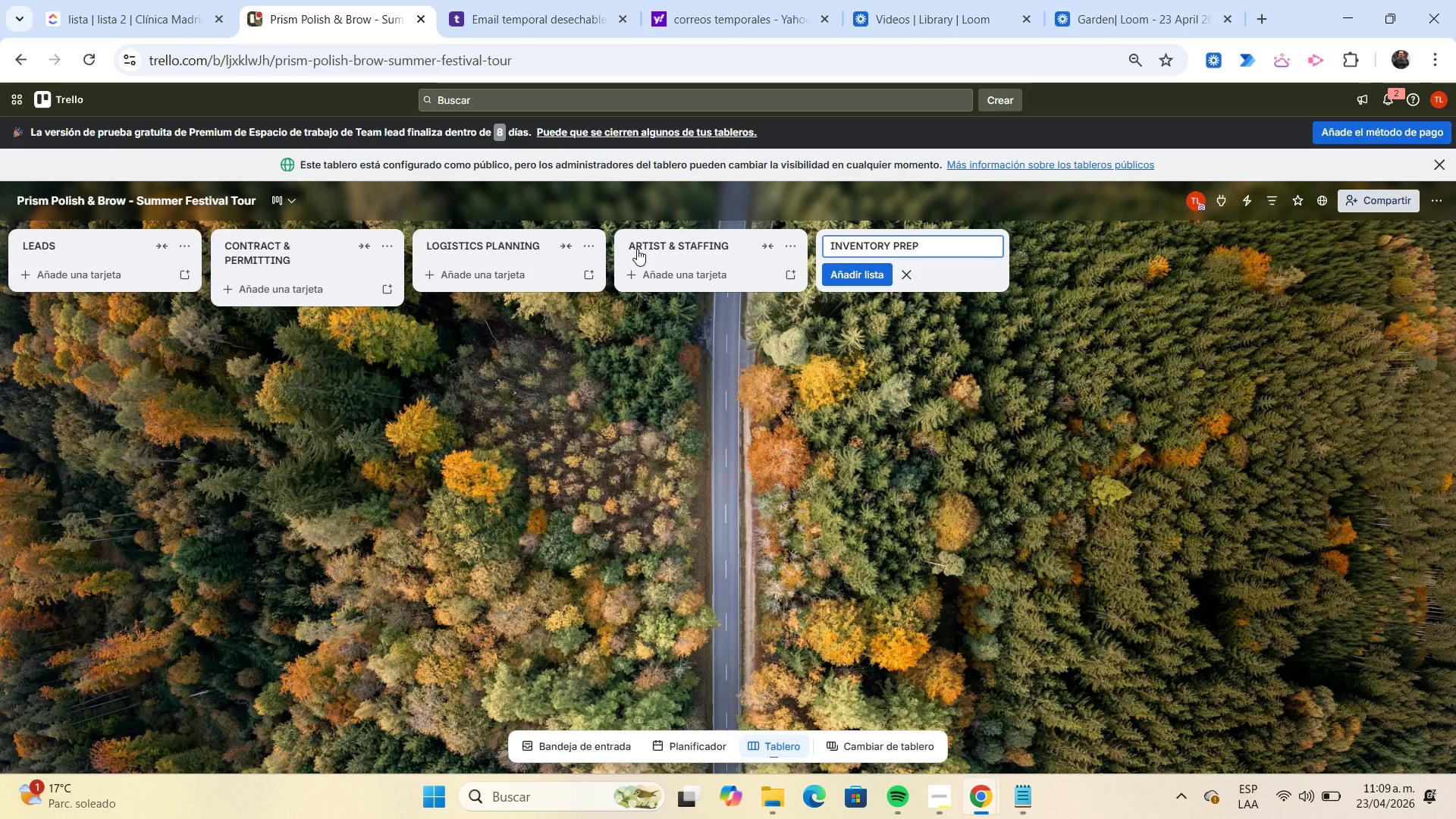 
key(Enter)
 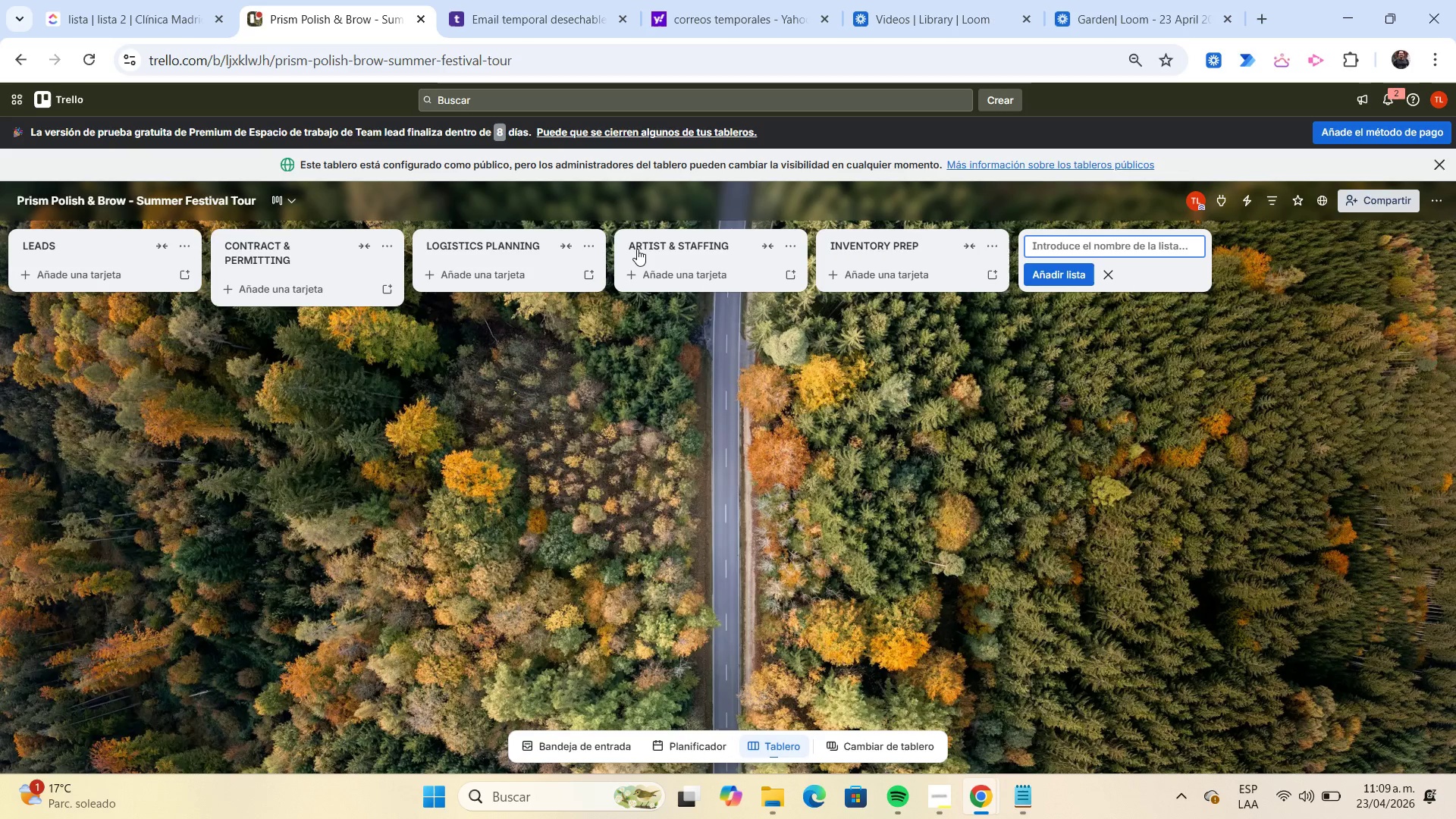 
type(LIVE EVENT)
 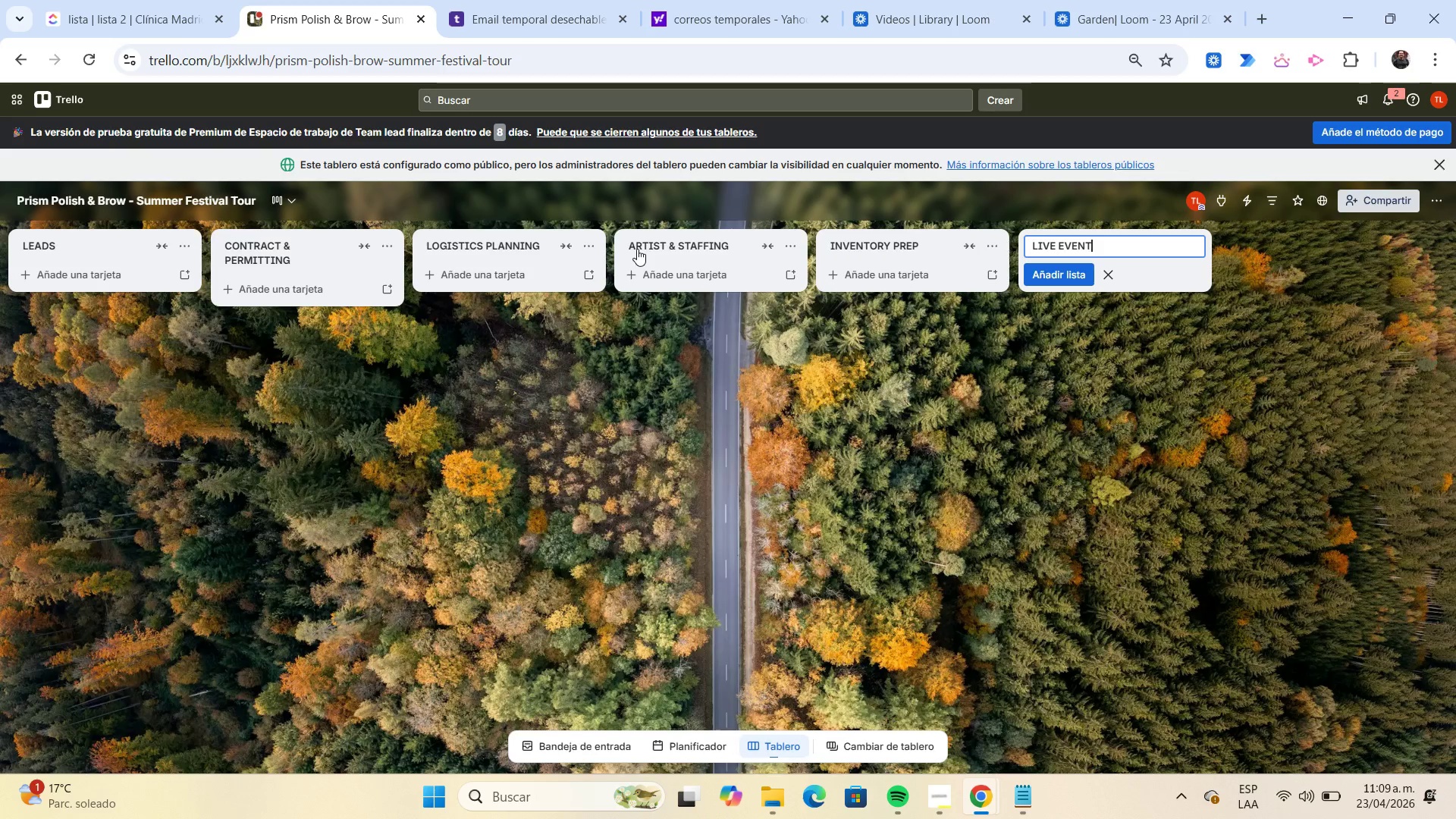 
key(Enter)
 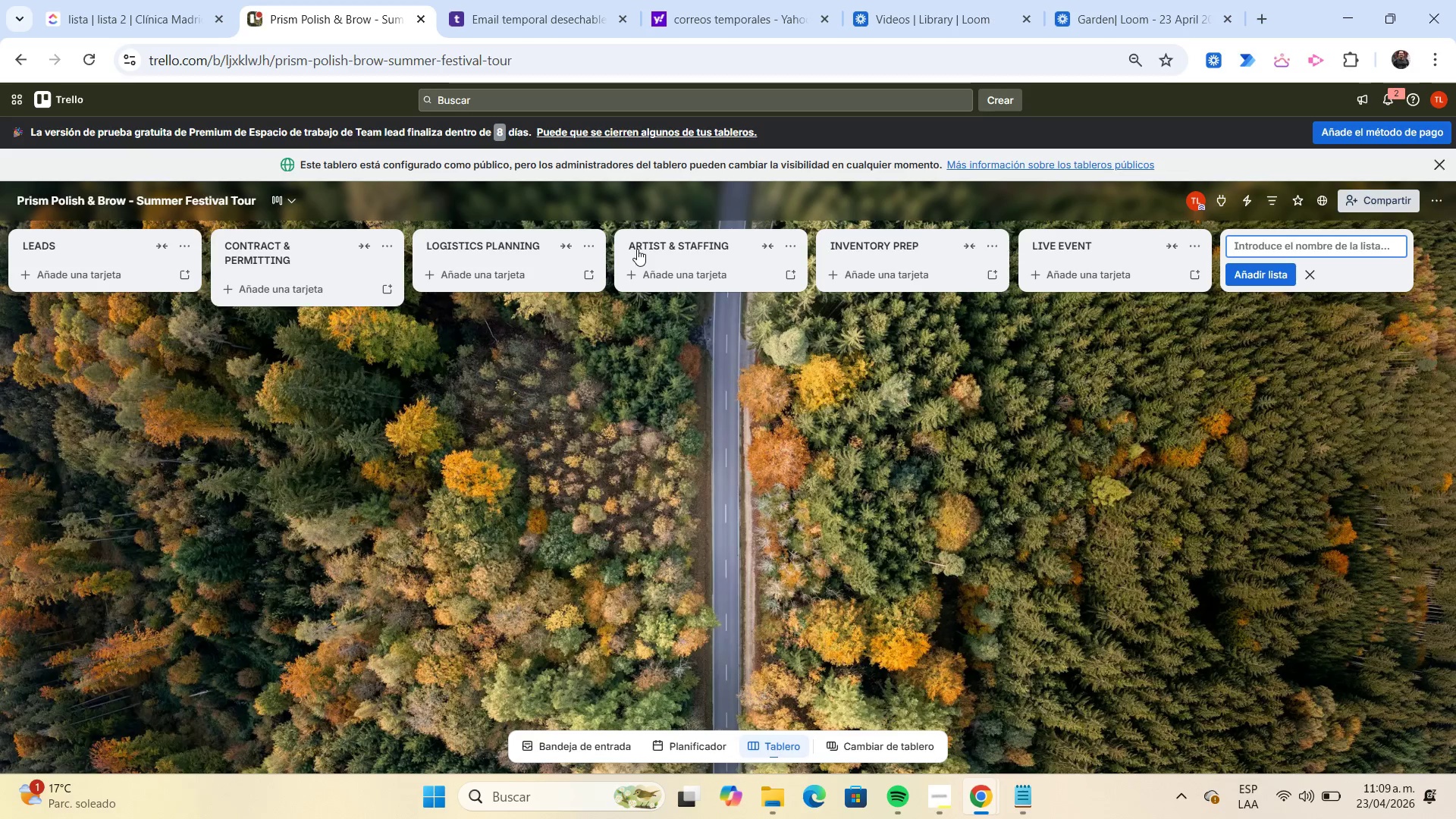 
type(POST - EVENT WRAP )
key(Backspace)
type(-UP)
 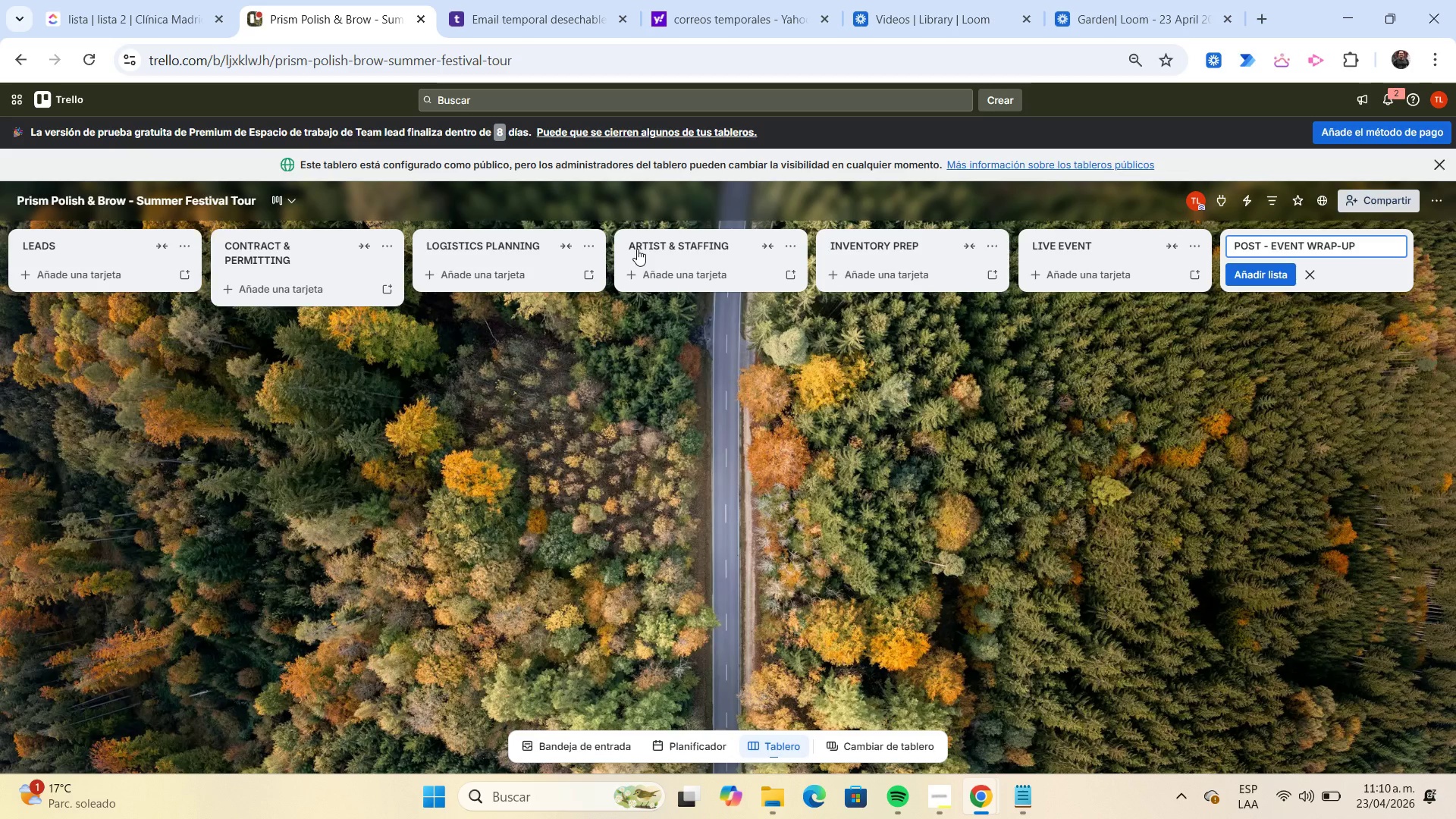 
key(Enter)
 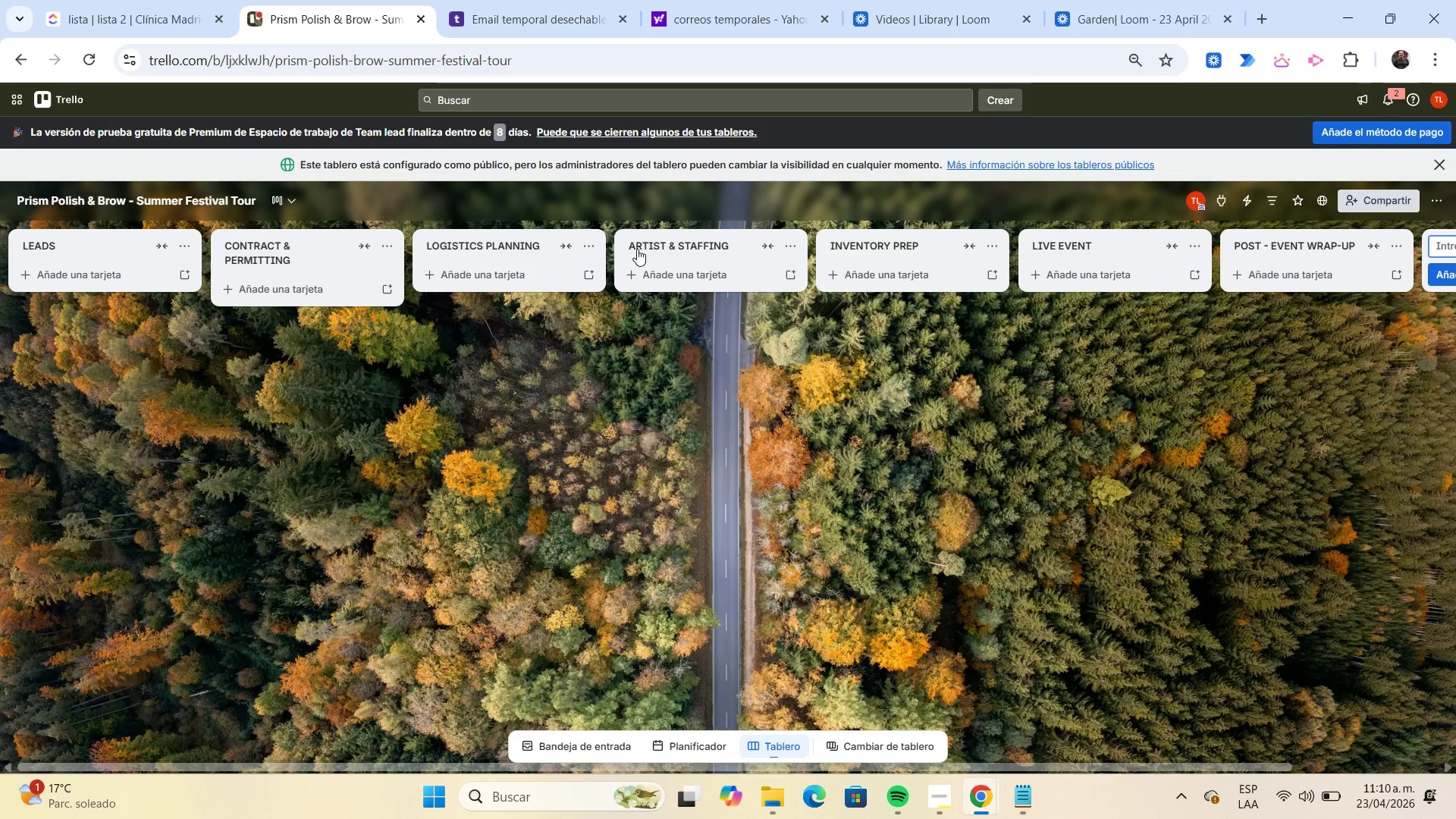 
scroll: coordinate [637, 249], scroll_direction: down, amount: 2.0
 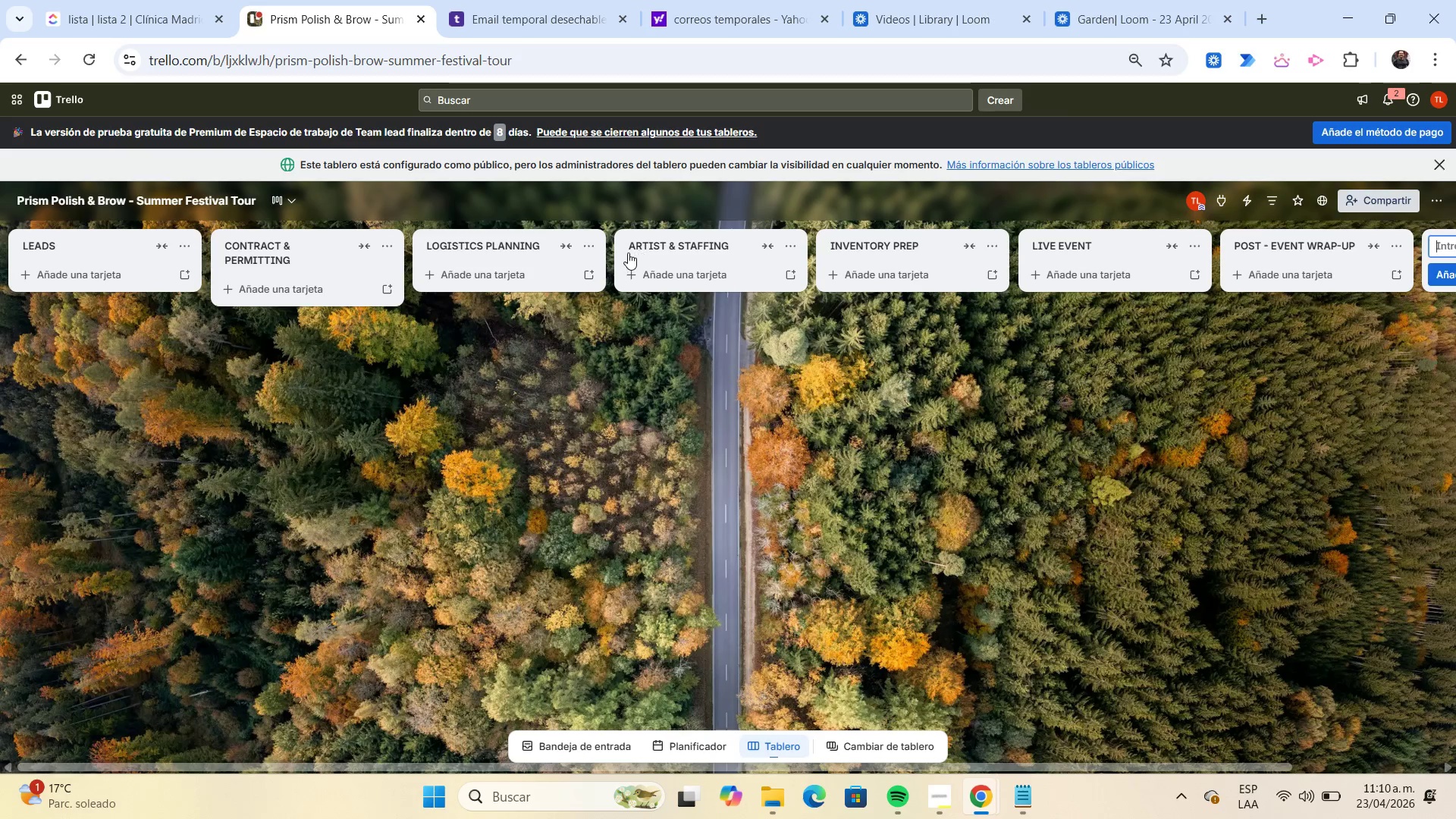 
left_click([1179, 450])